 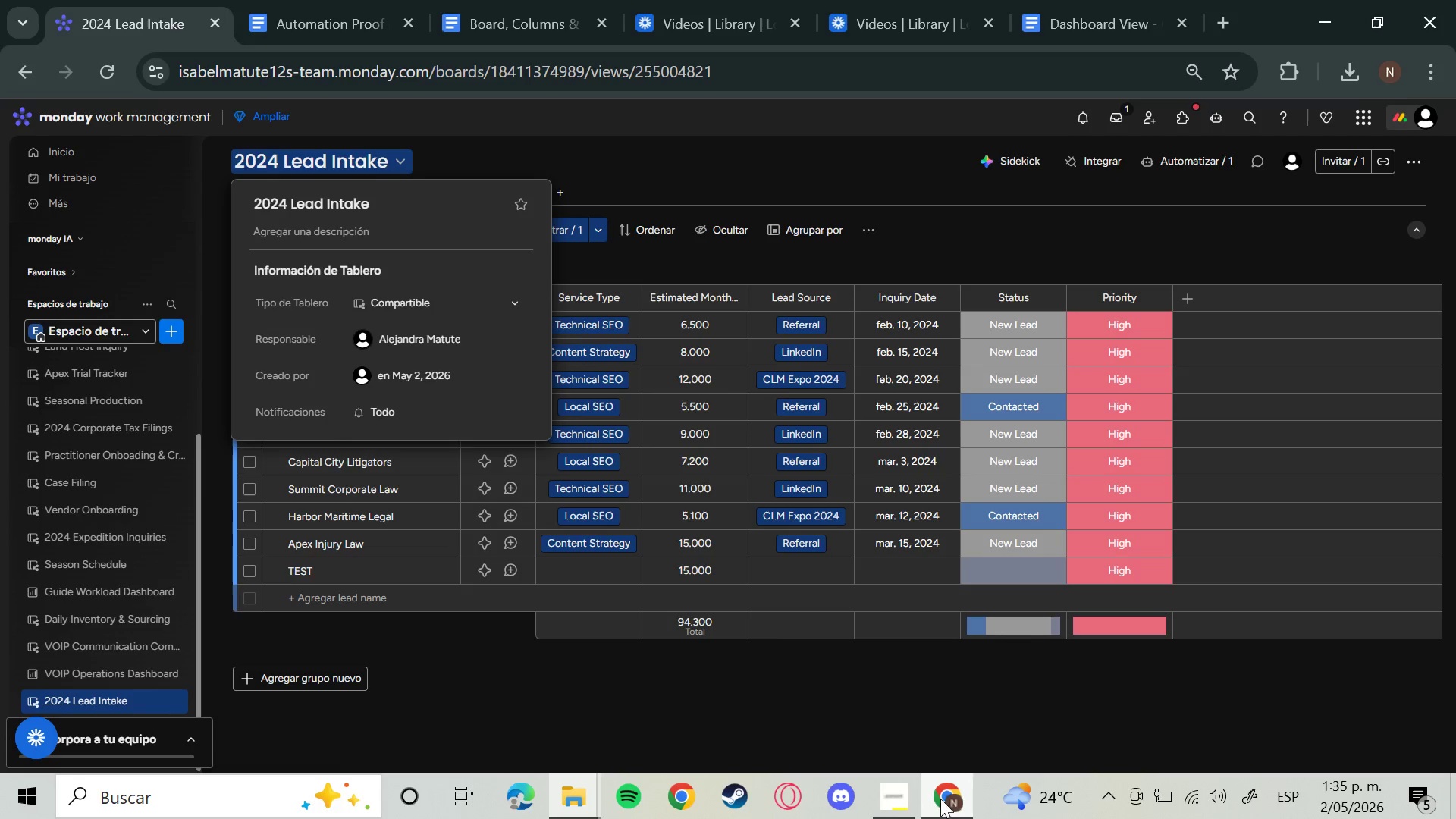 
left_click([1054, 245])
 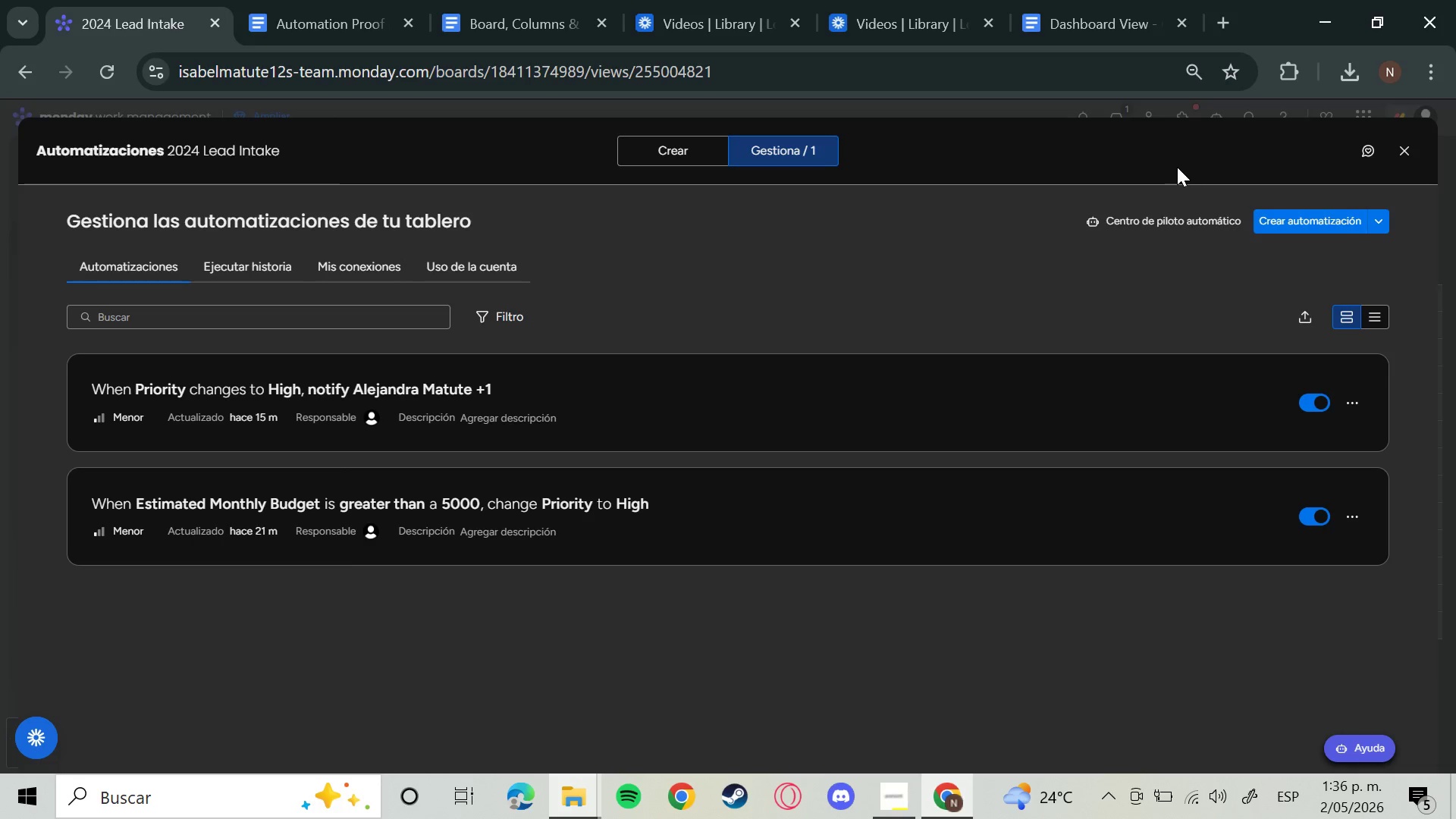 
wait(72.27)
 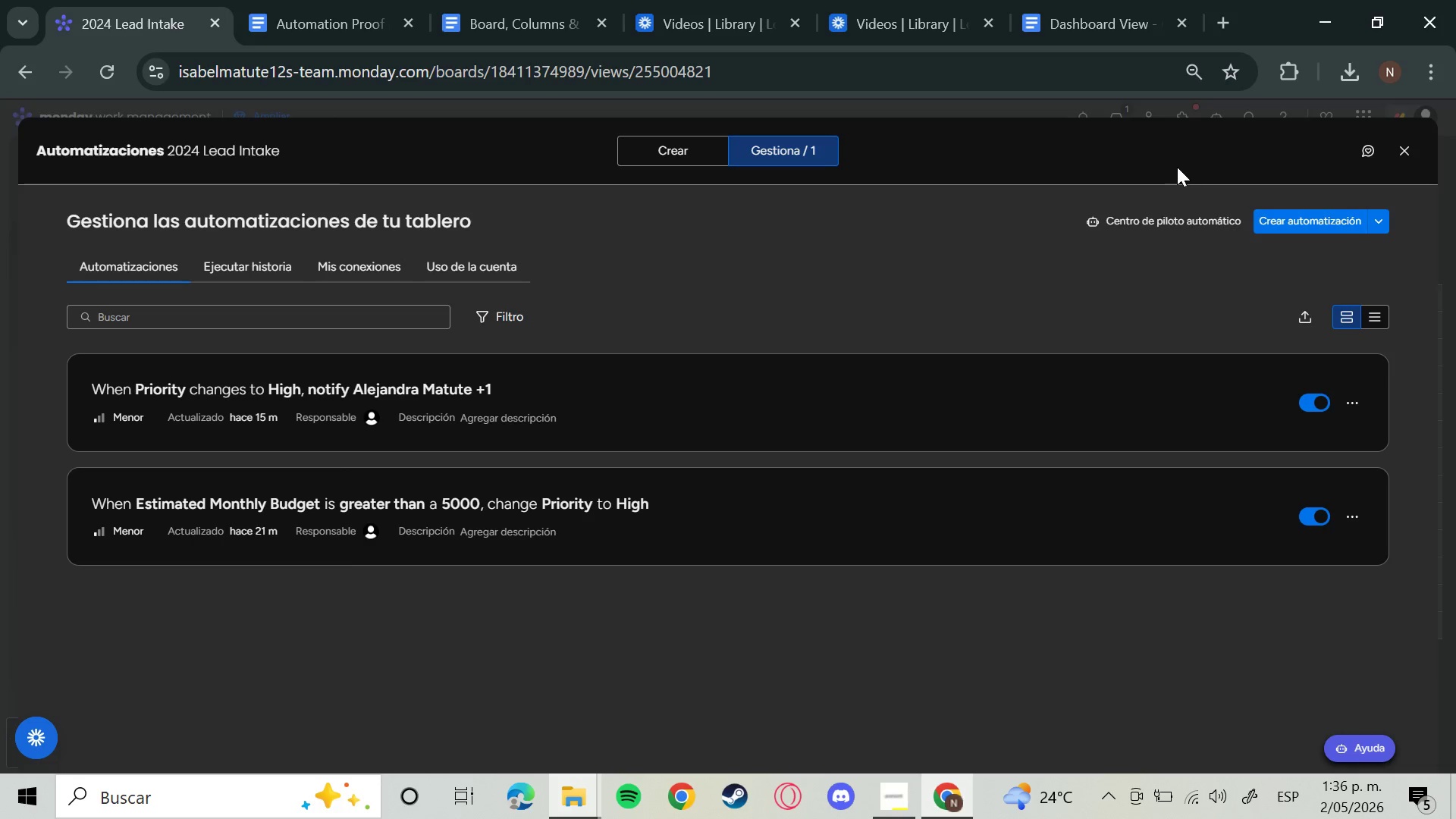 
left_click([761, 414])
 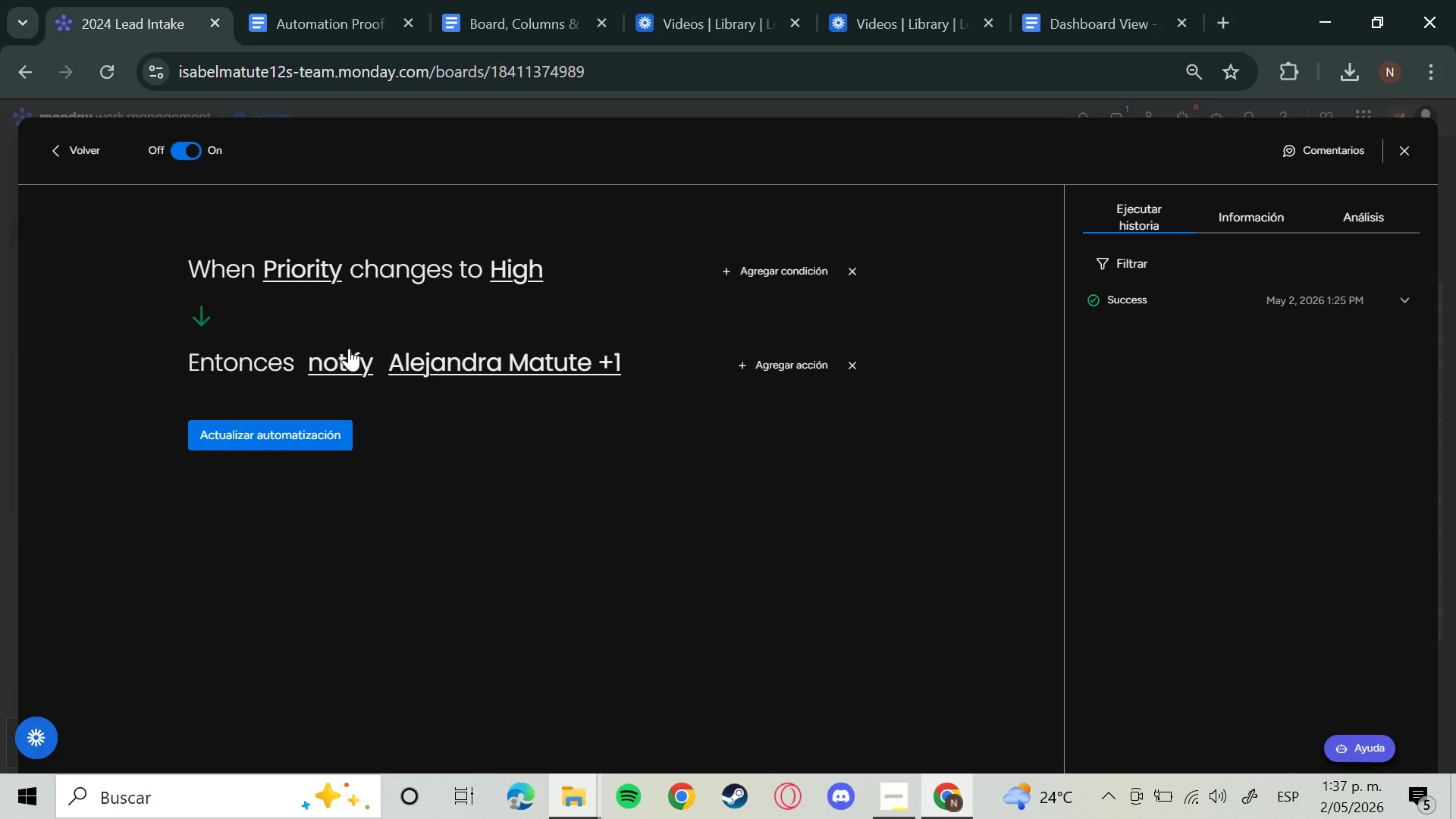 
wait(28.17)
 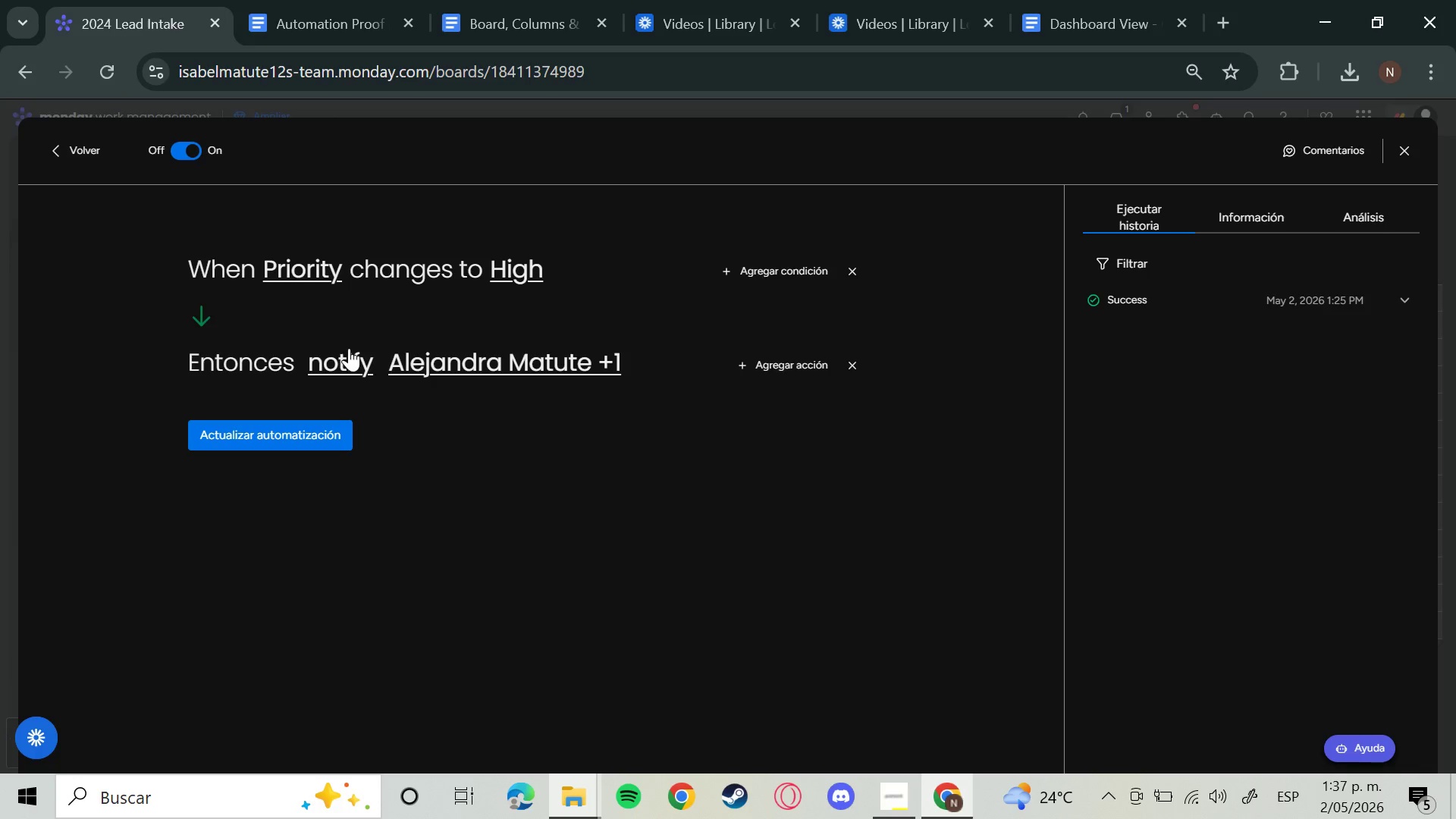 
left_click([353, 370])
 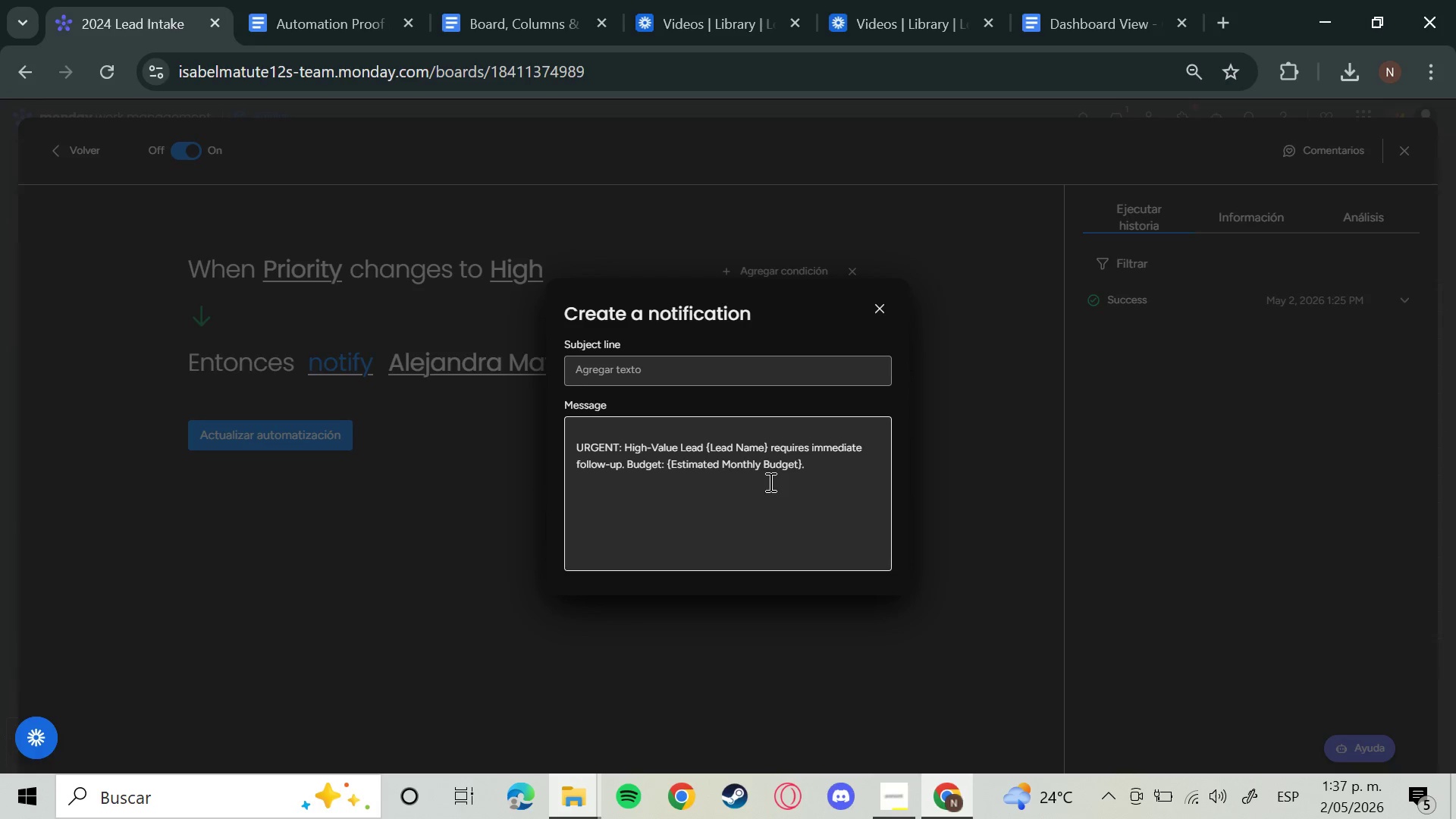 
left_click_drag(start_coordinate=[829, 481], to_coordinate=[531, 421])
 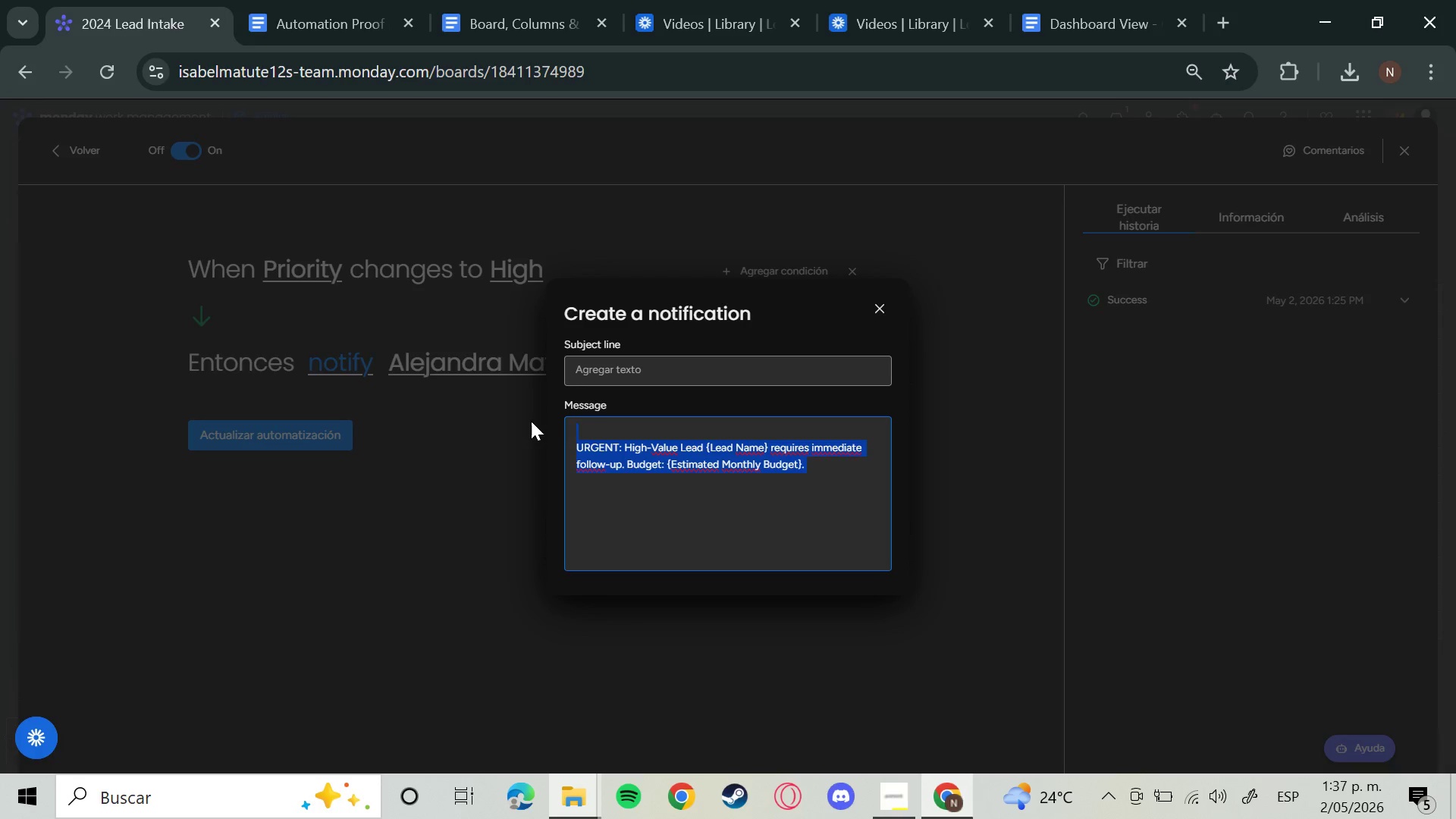 
key(Backspace)
type(URGENT> High-Value Lead "Lead Name )
key(Backspace)
type(? requires immediate follow-up. Budget)
 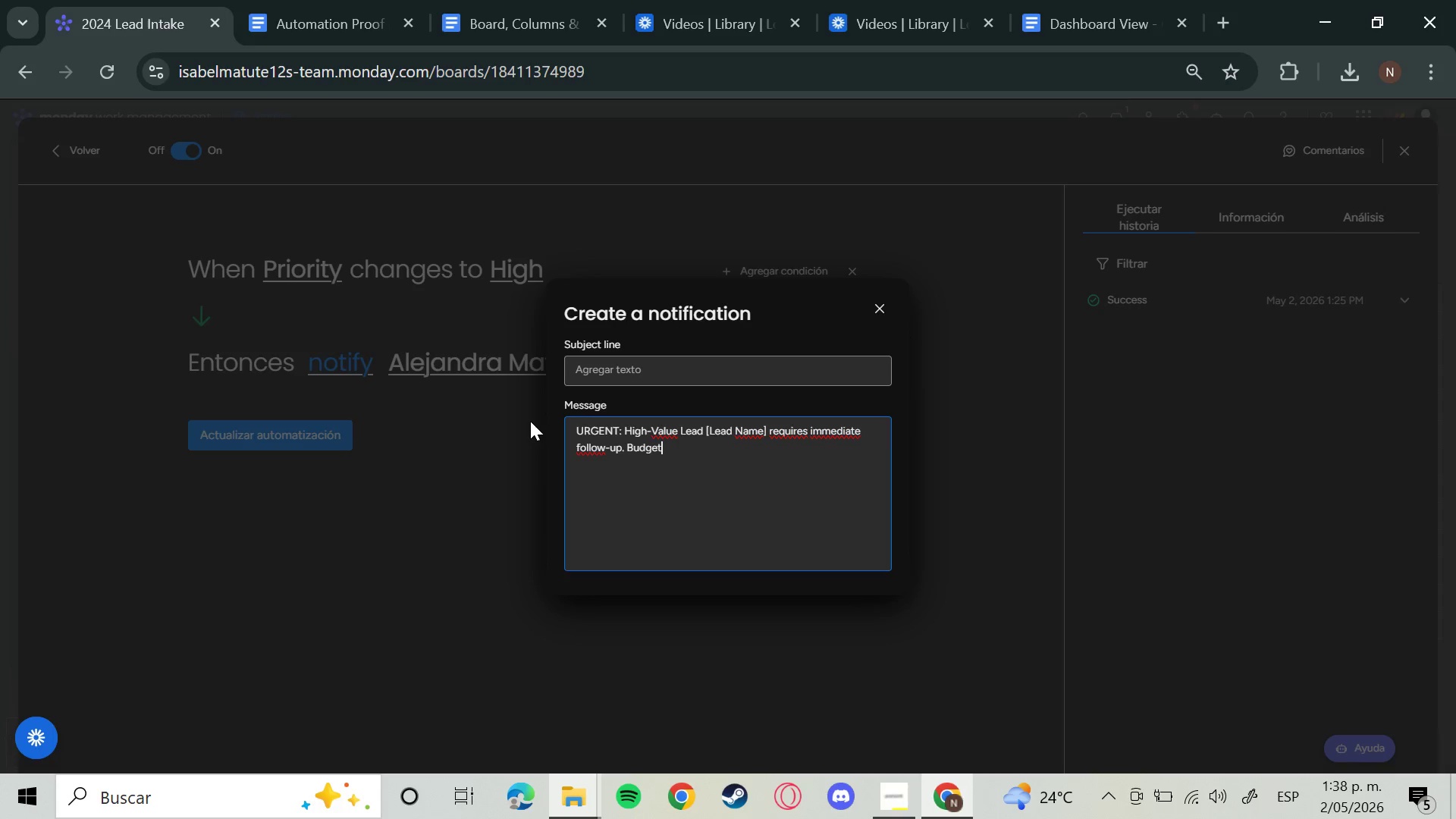 
key(Shift+Period)
 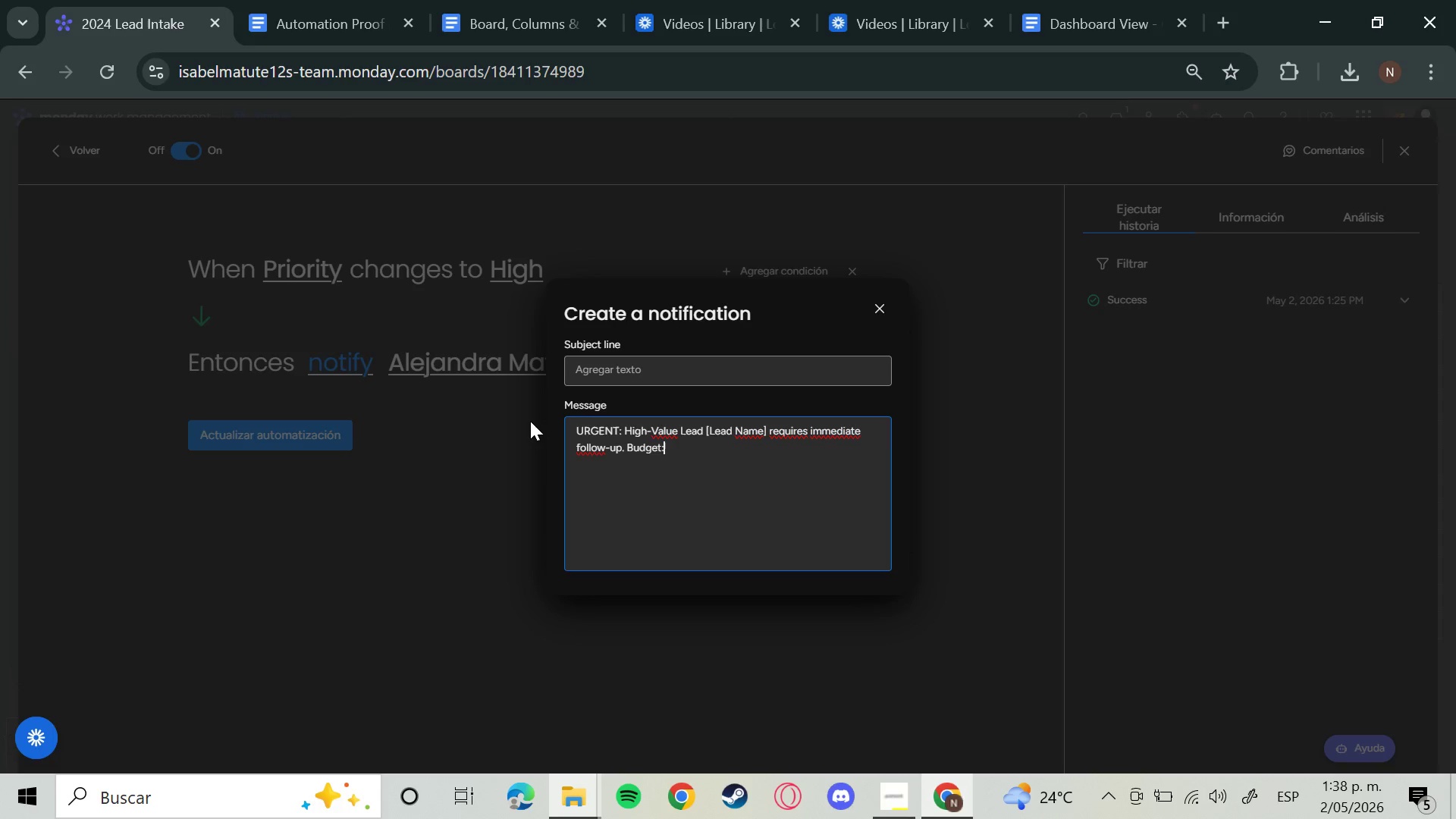 
key(Space)
 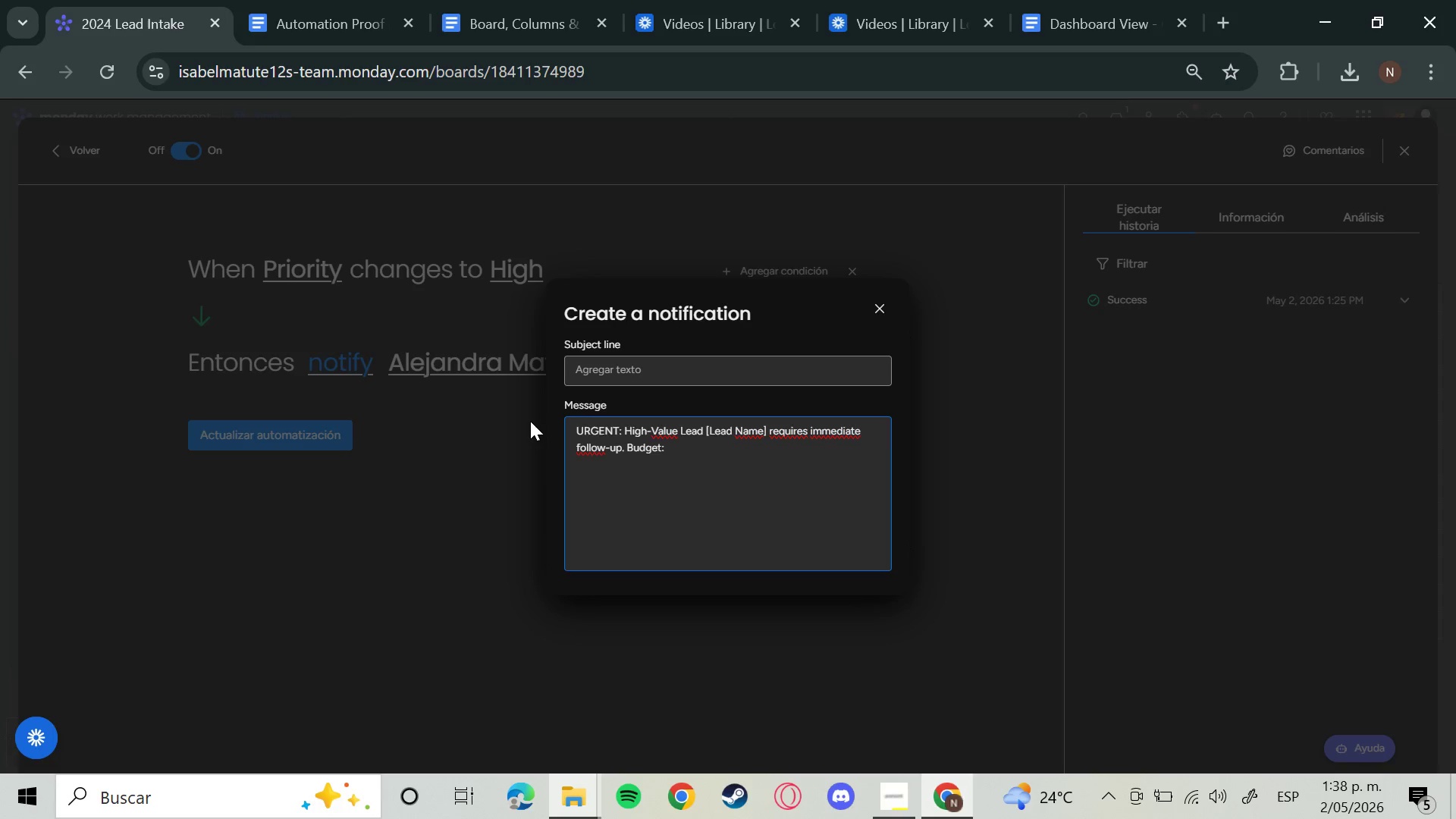 
wait(6.61)
 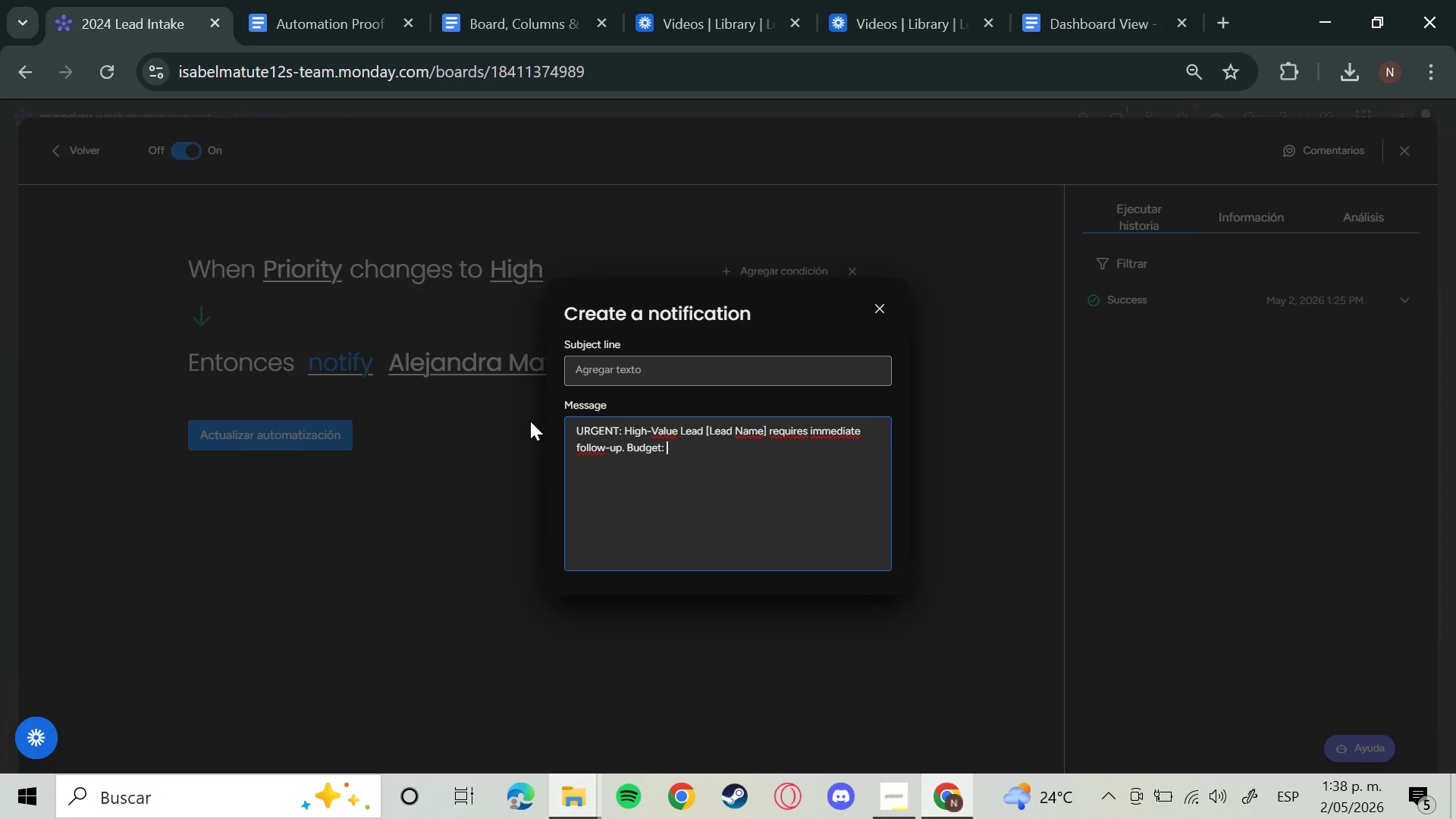 
hold_key(key=ShiftLeft, duration=1.5)
 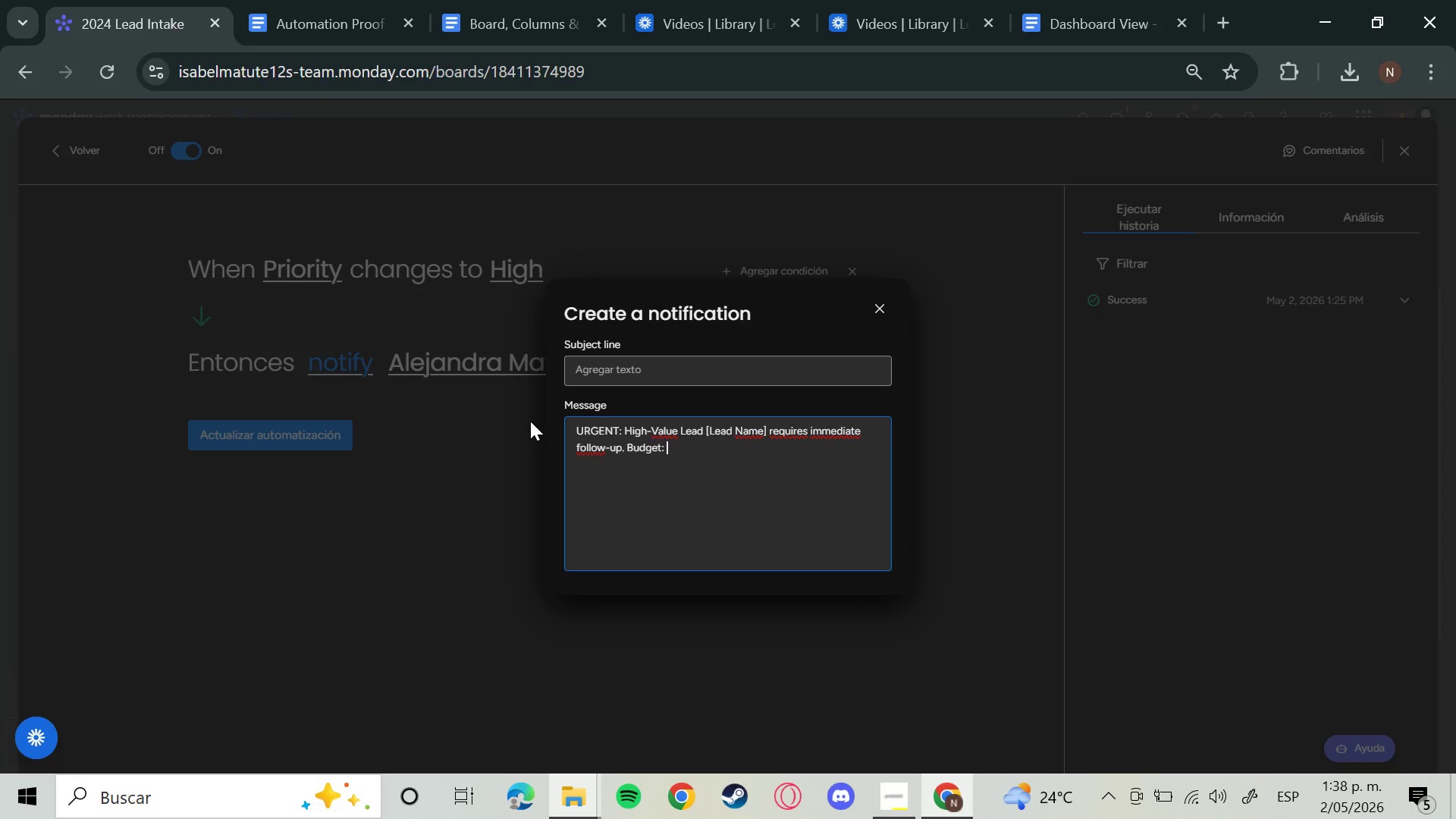 
key(Shift+ShiftLeft)
 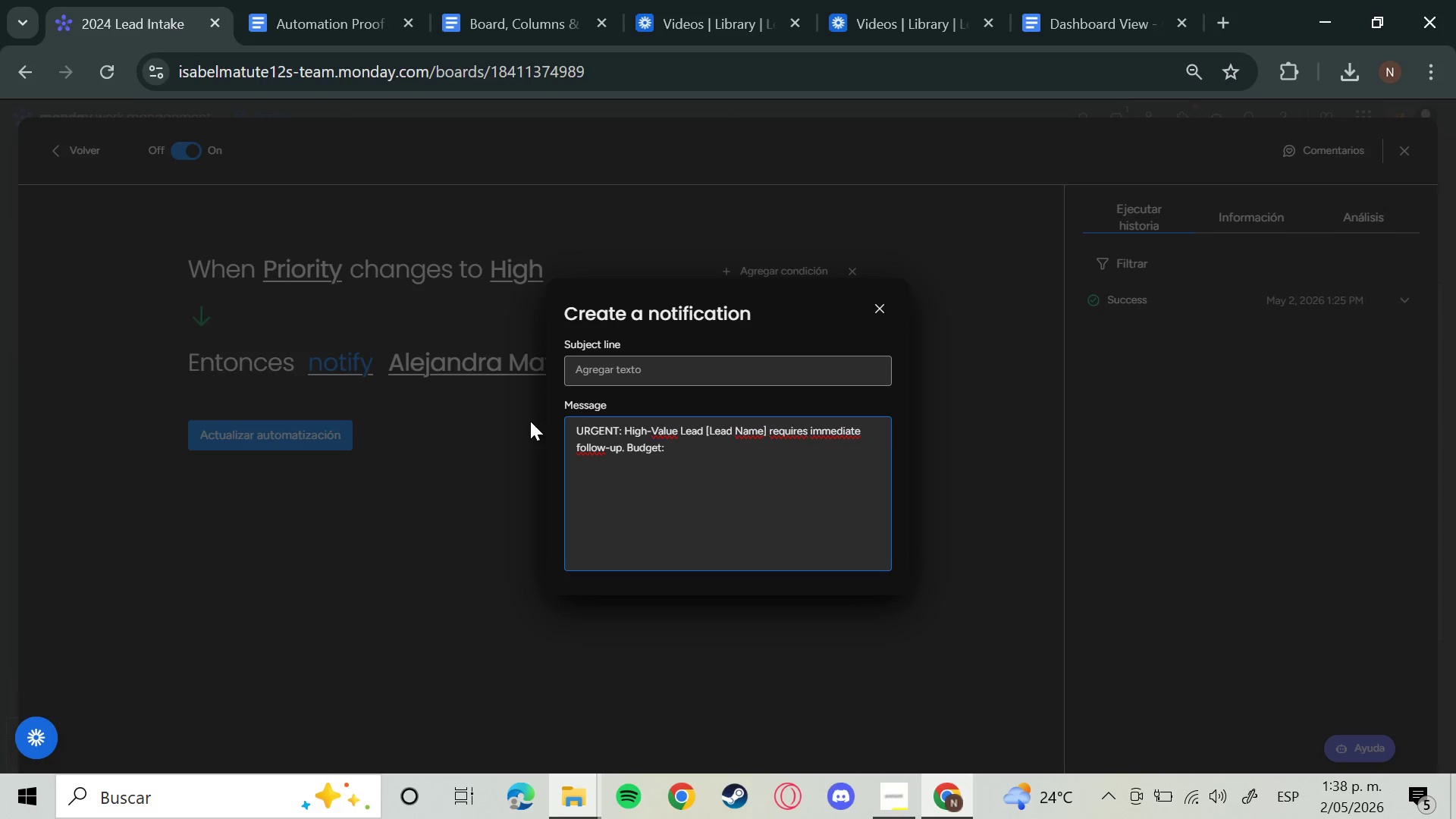 
key(Shift+ShiftLeft)
 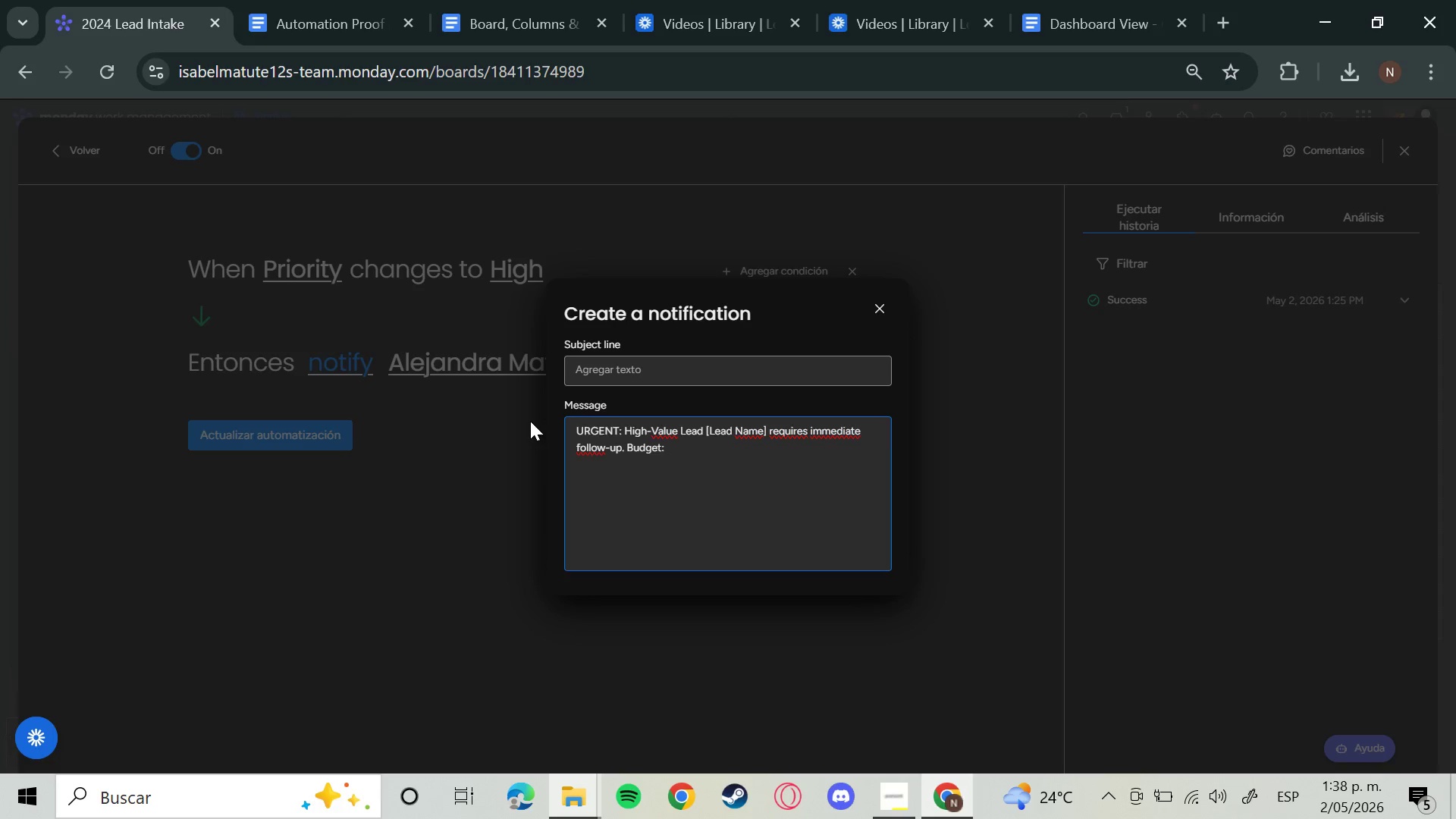 
key(Shift+ShiftLeft)
 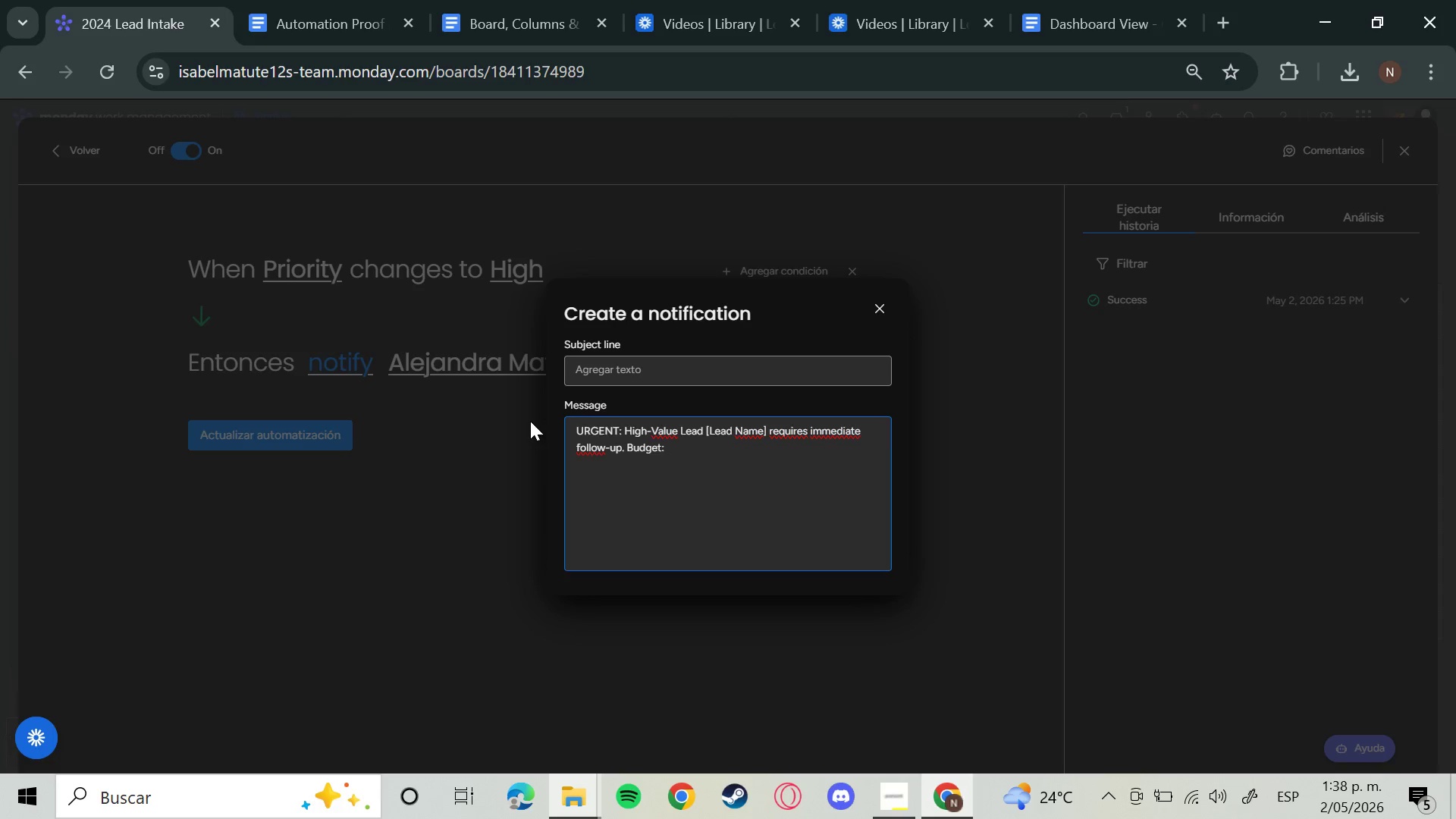 
key(Shift+ShiftLeft)
 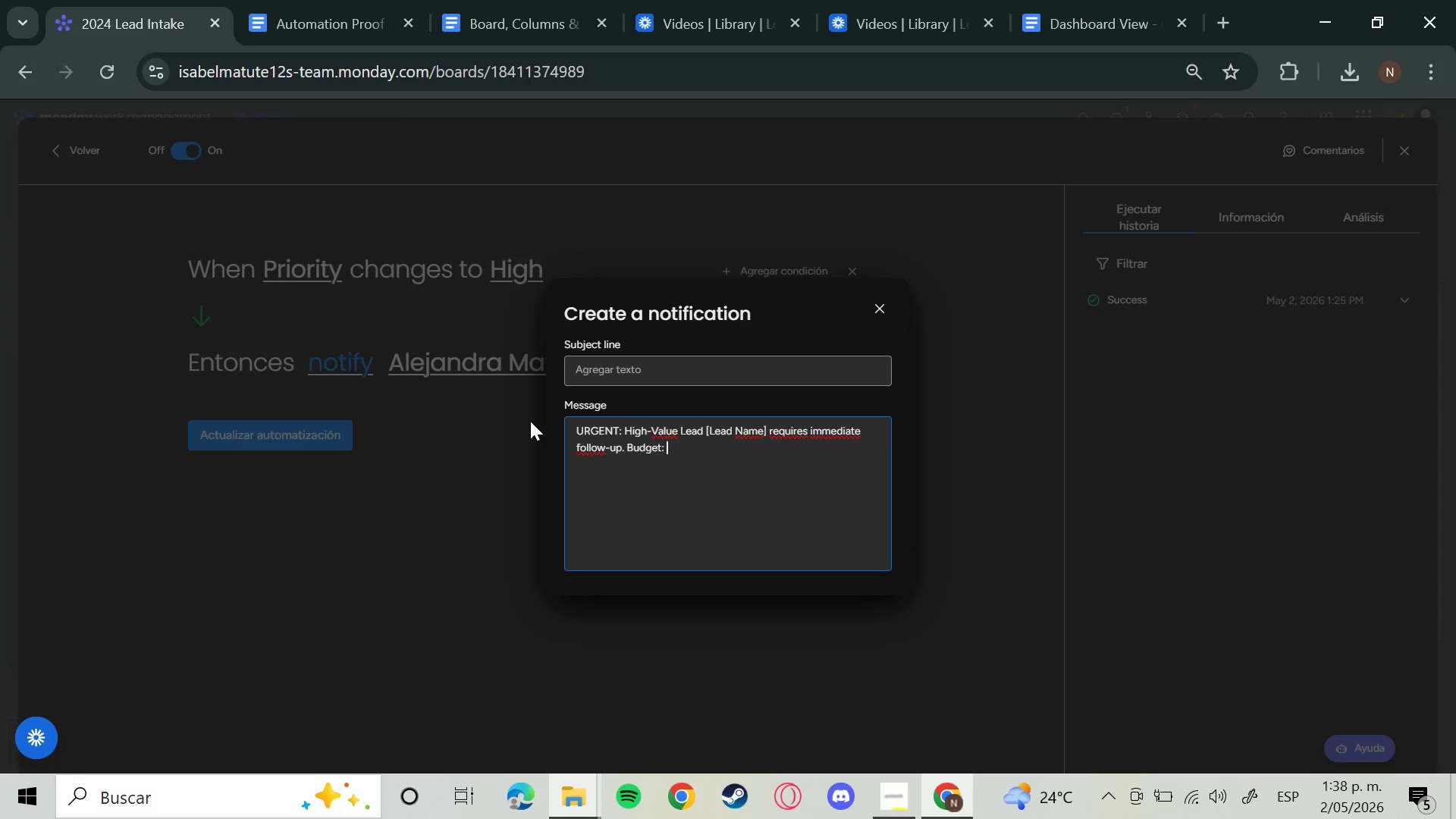 
key(Quote)
 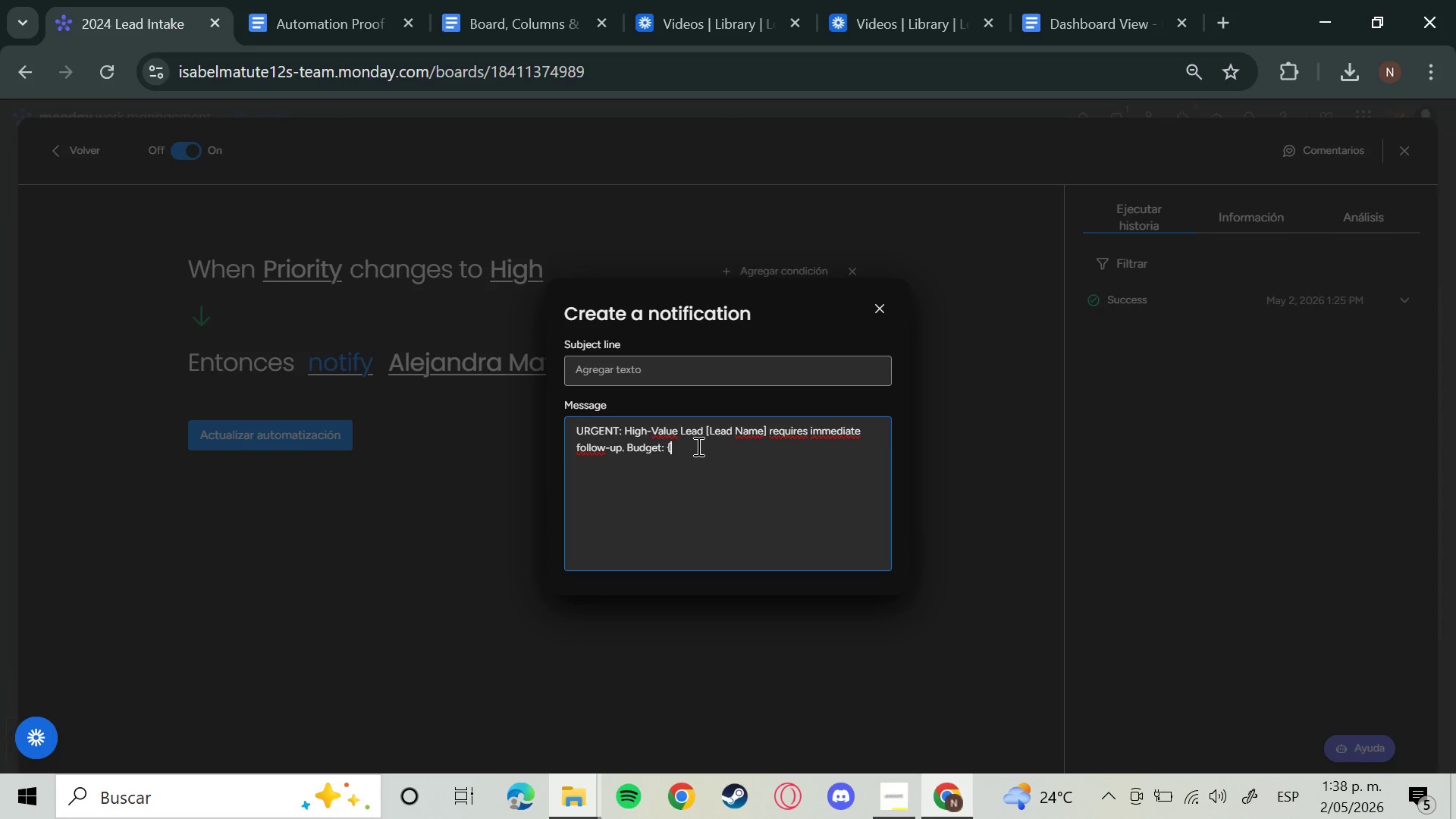 
wait(6.22)
 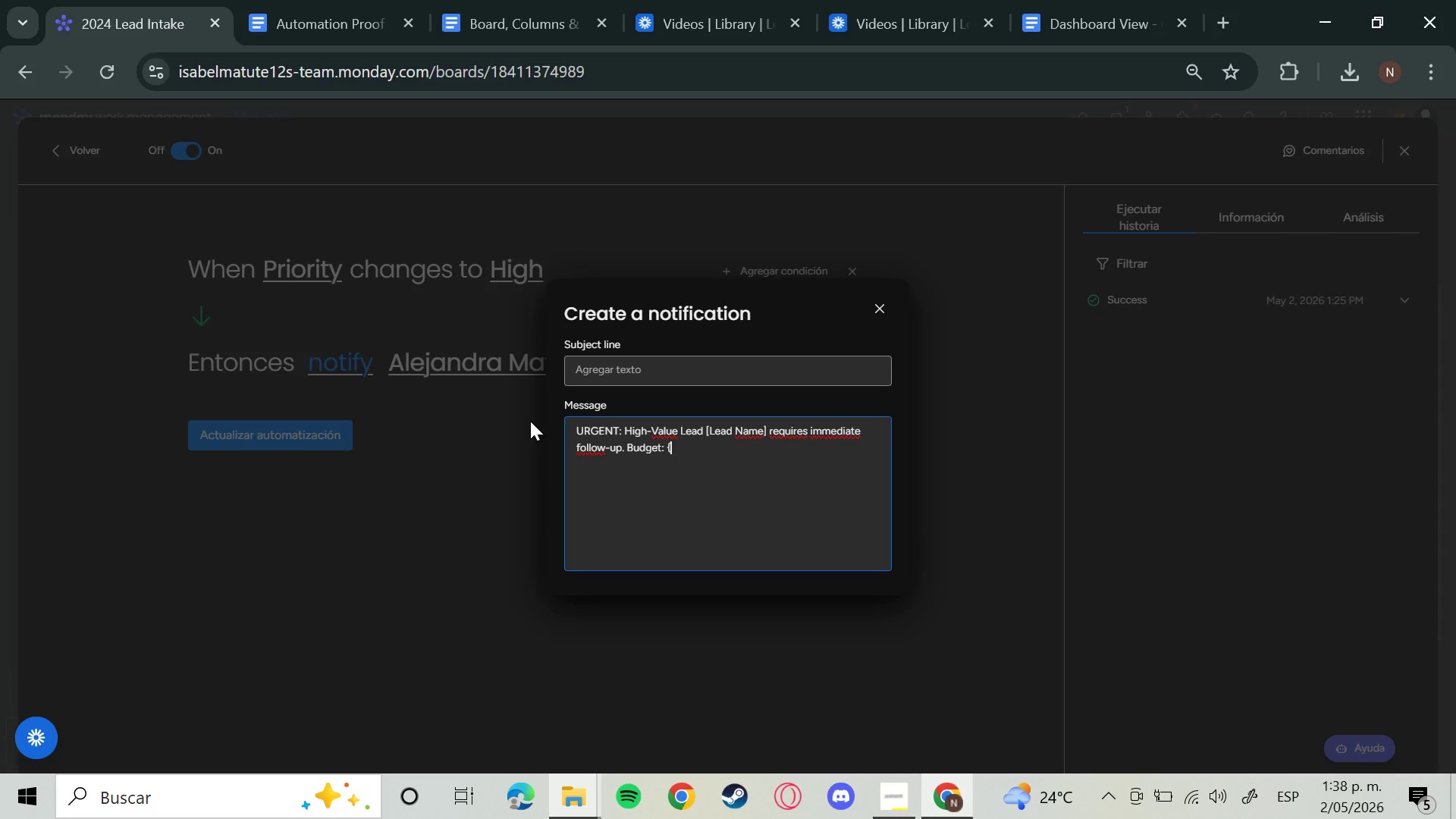 
left_click([708, 429])
 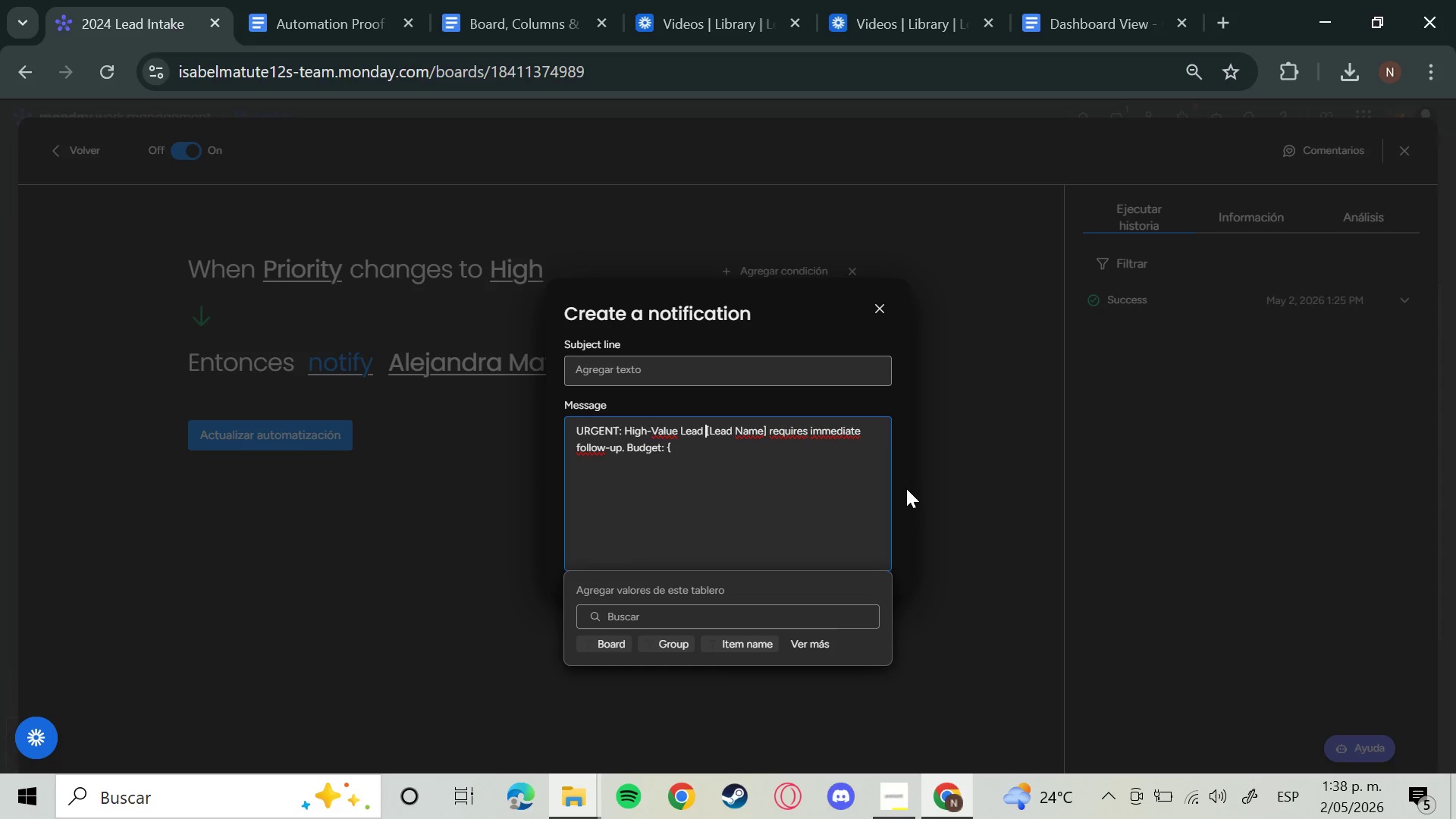 
key(ArrowRight)
 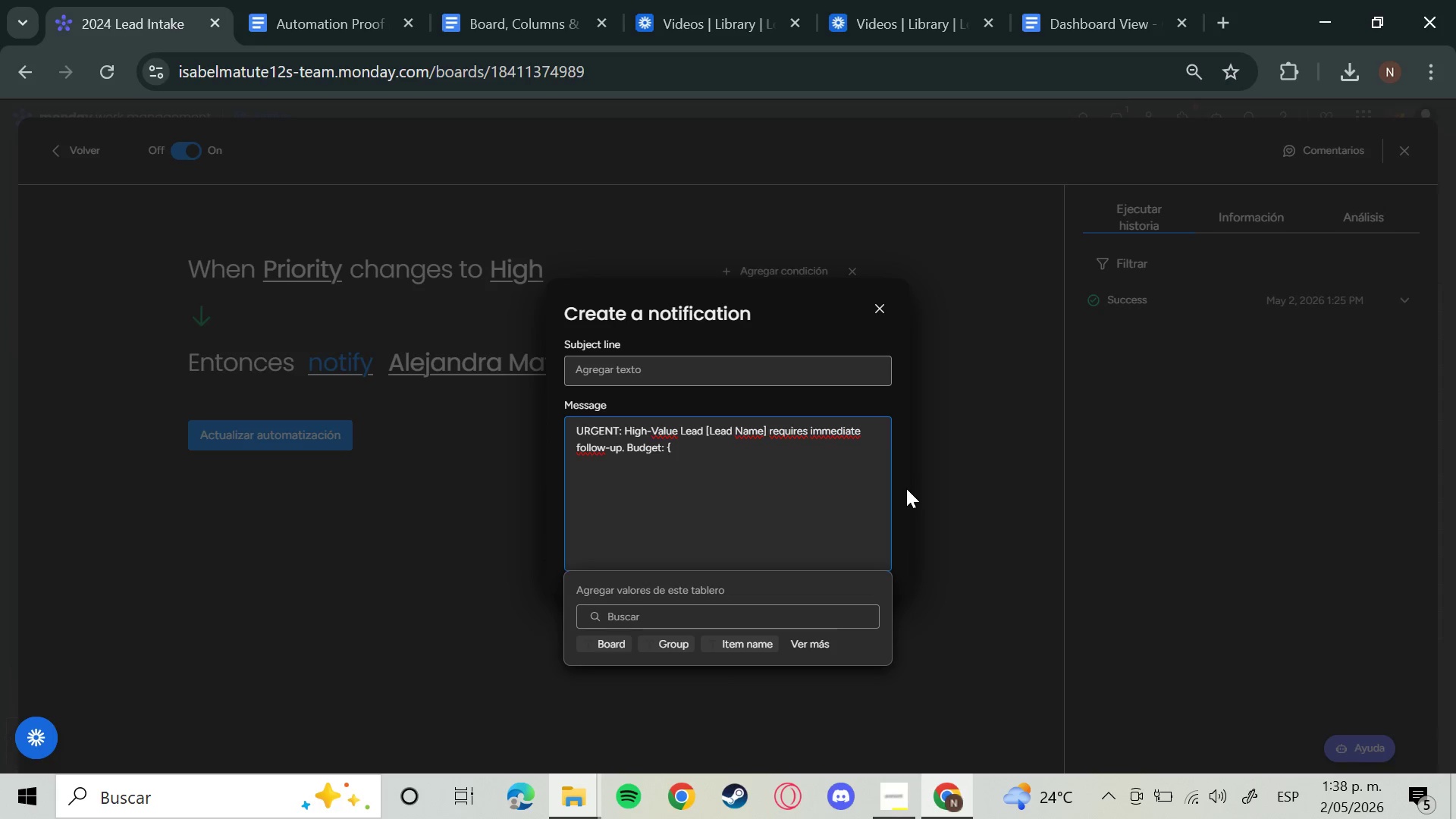 
key(Backspace)
 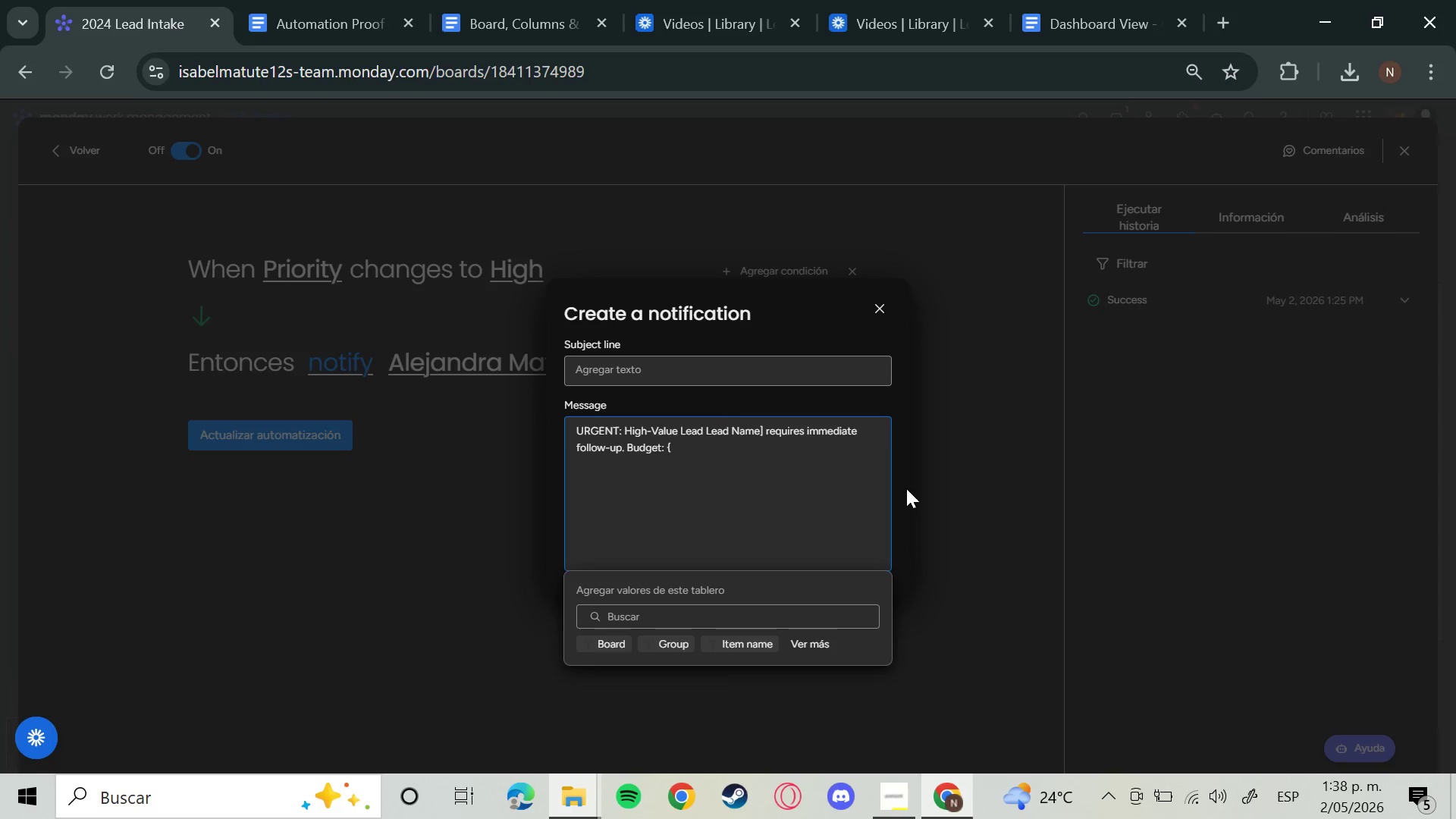 
key(Quote)
 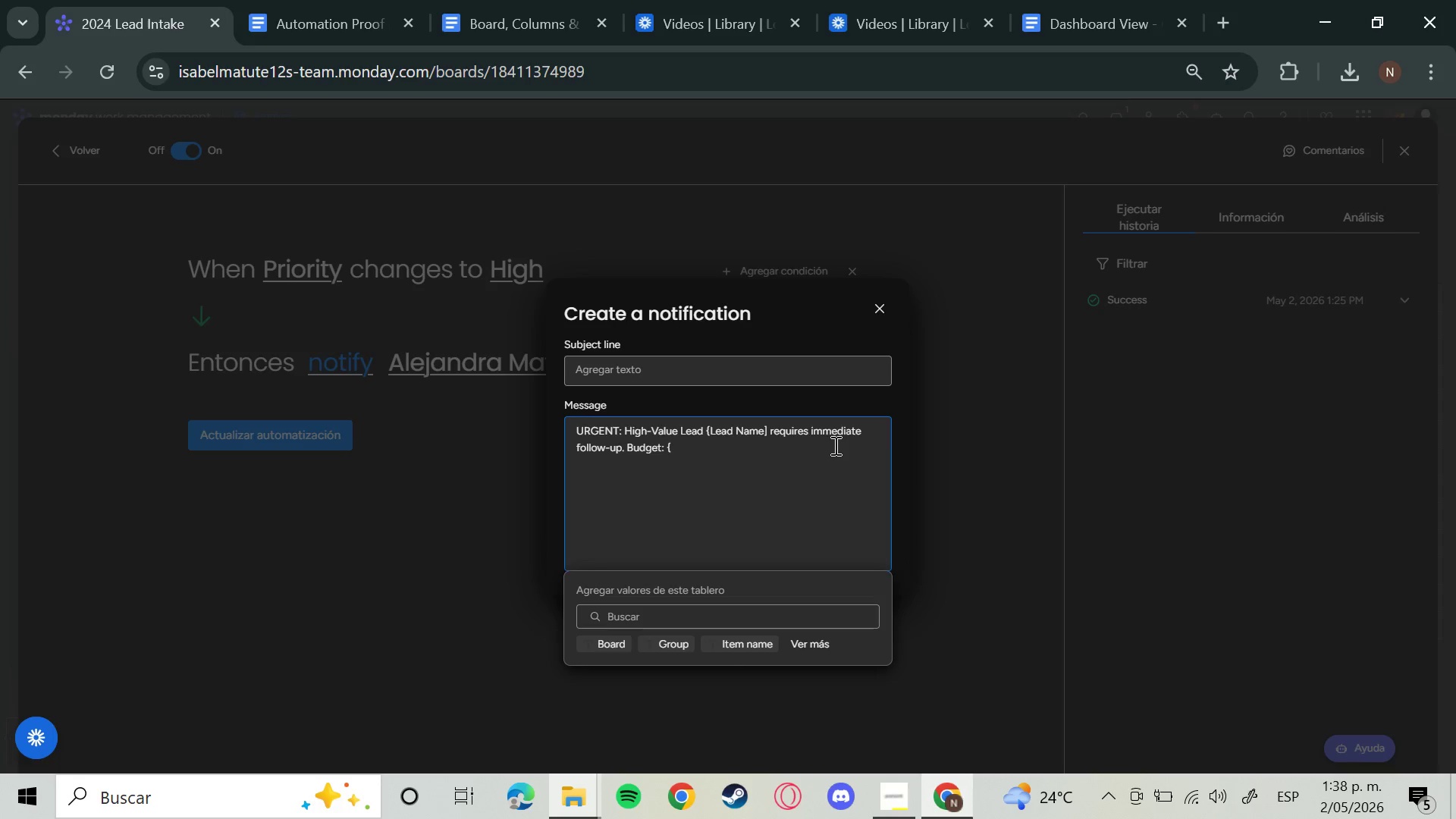 
key(ArrowRight)
 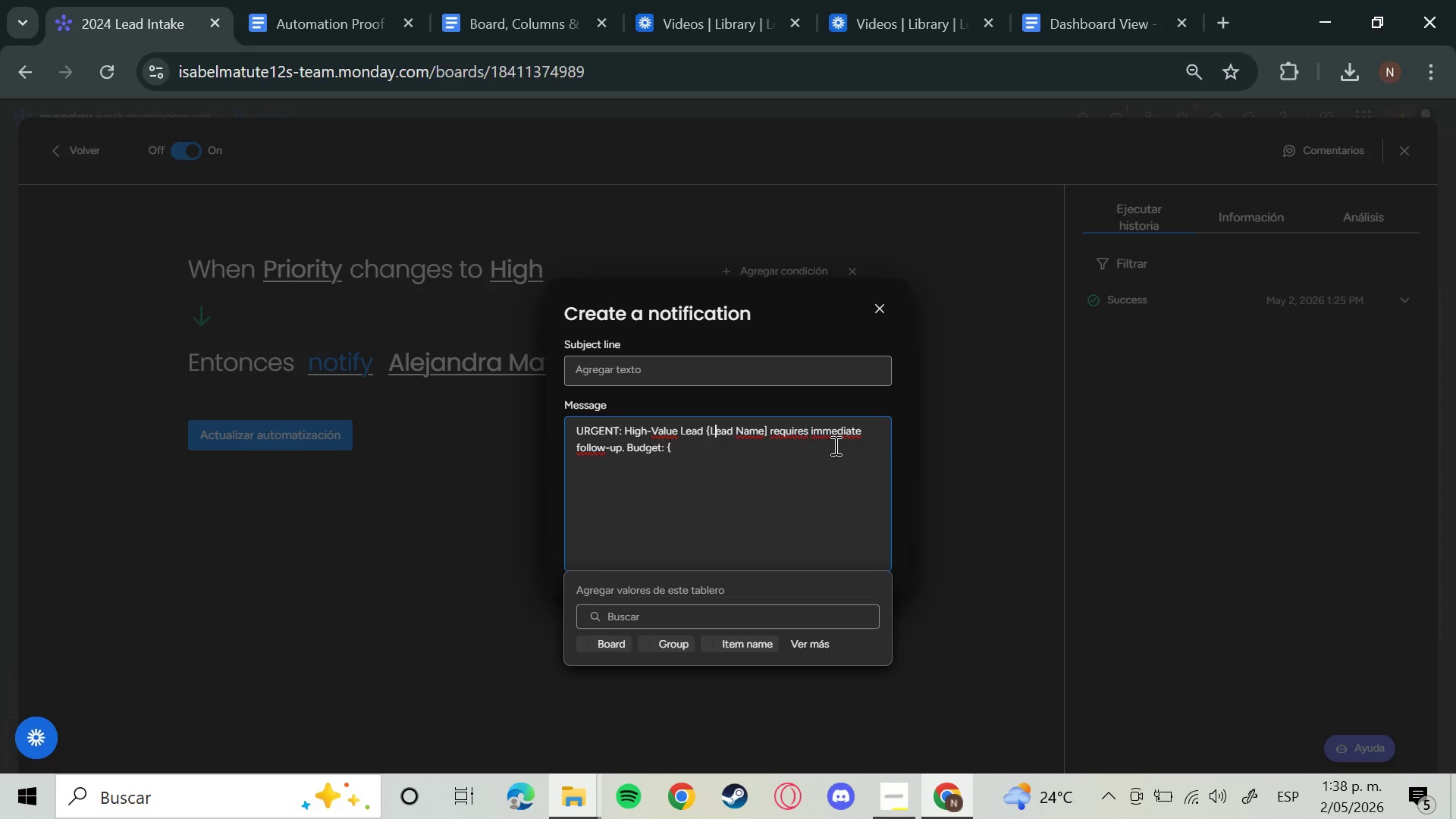 
key(ArrowRight)
 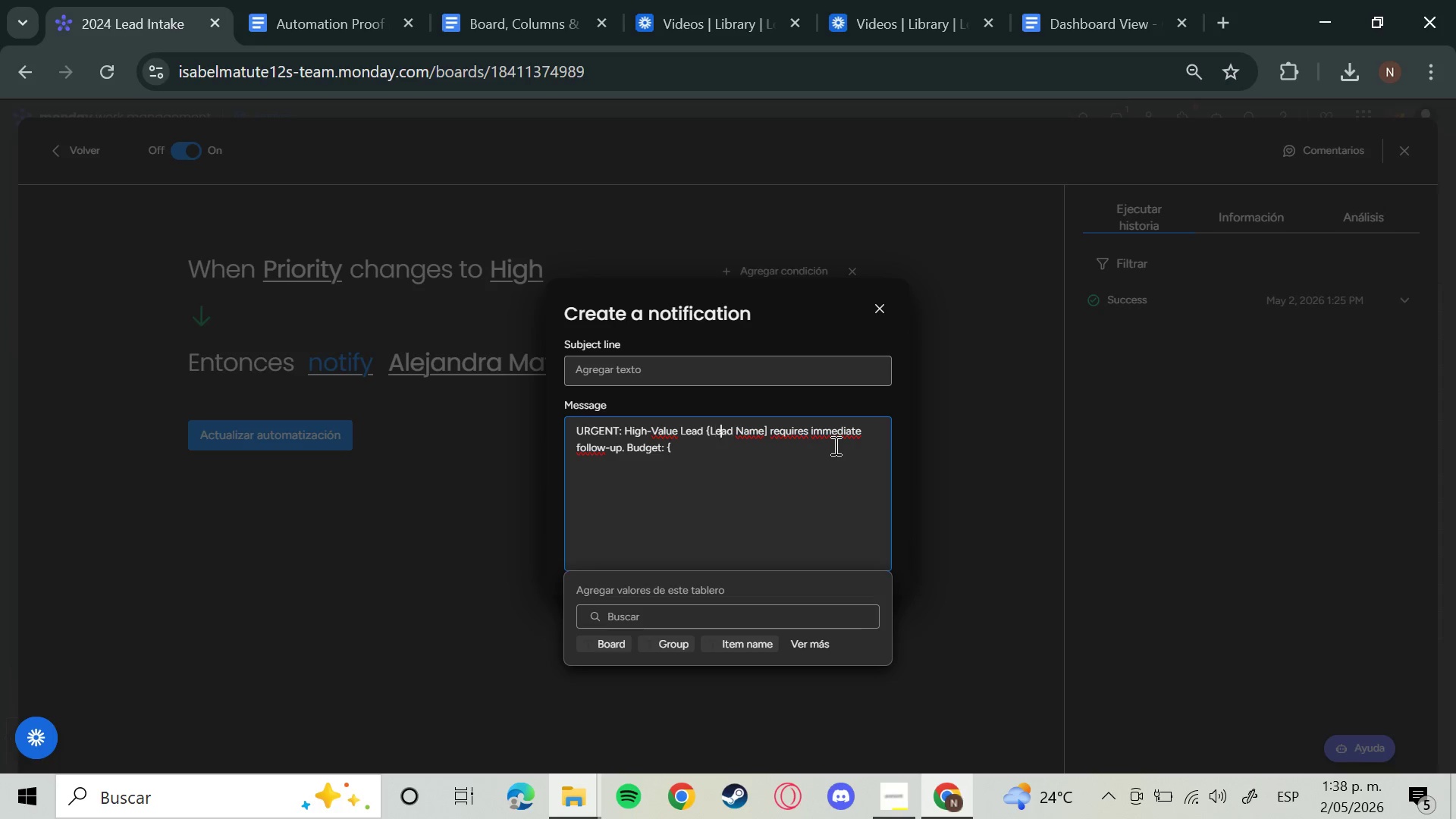 
key(ArrowRight)
 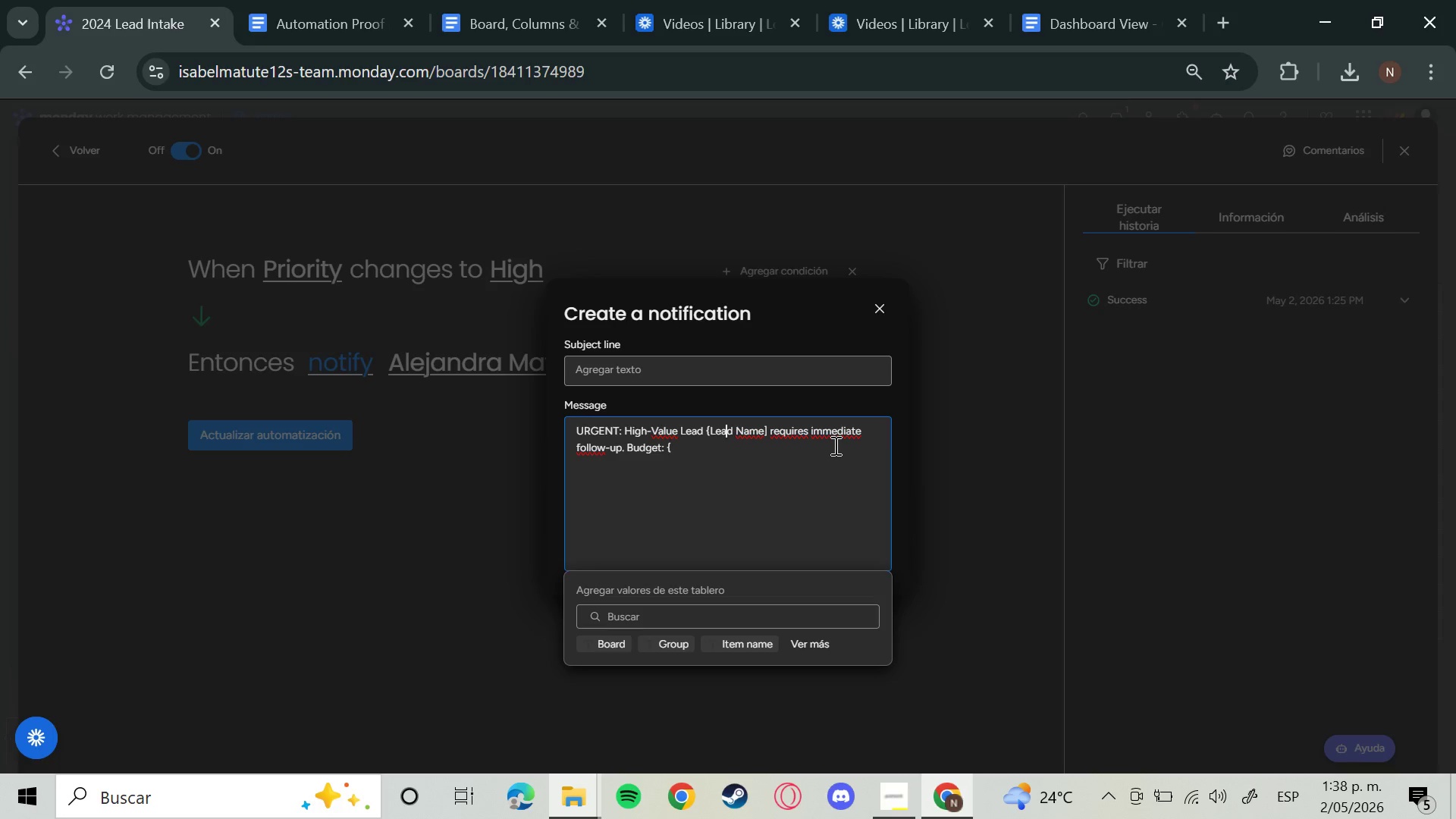 
key(ArrowRight)
 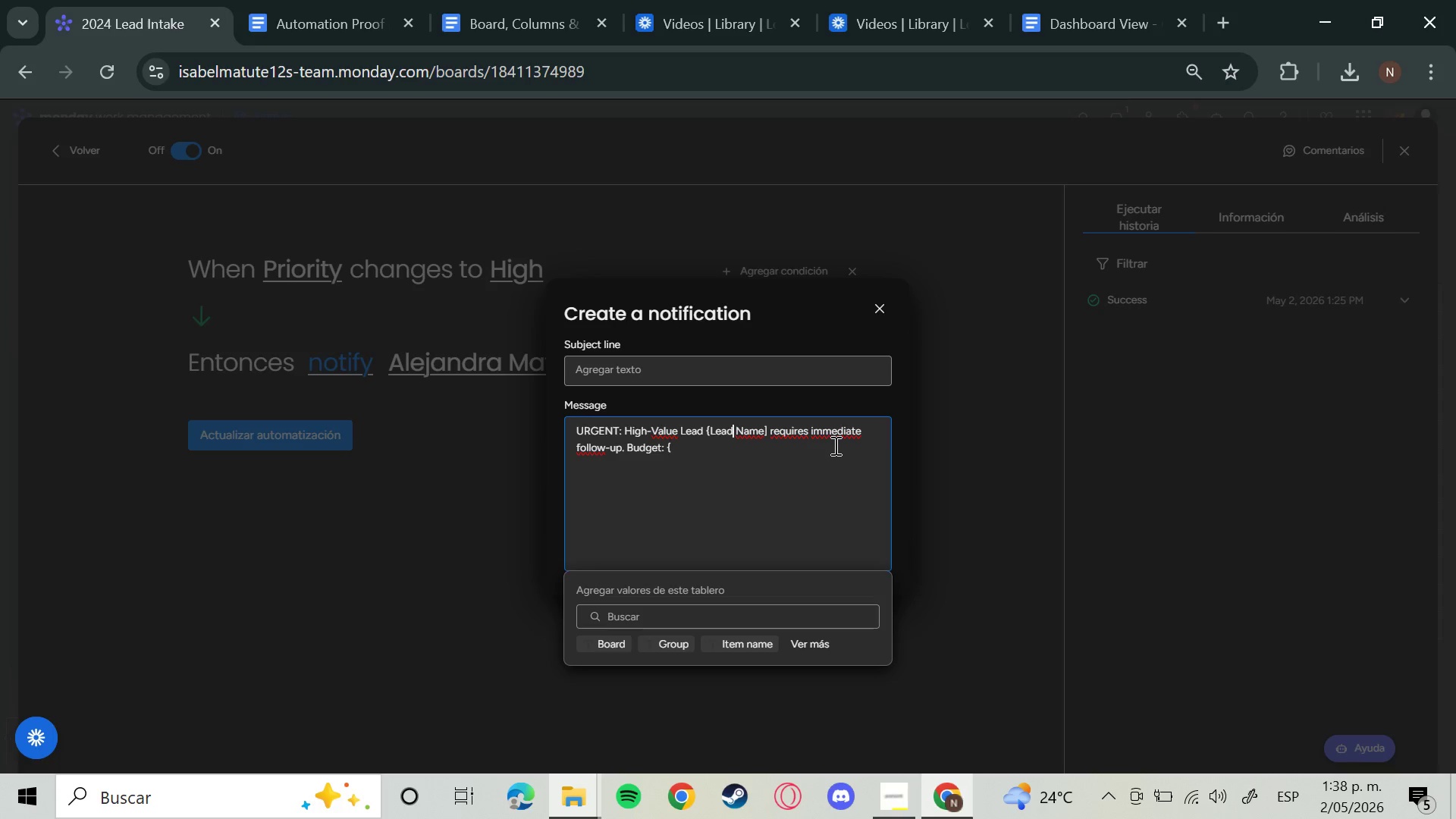 
key(ArrowRight)
 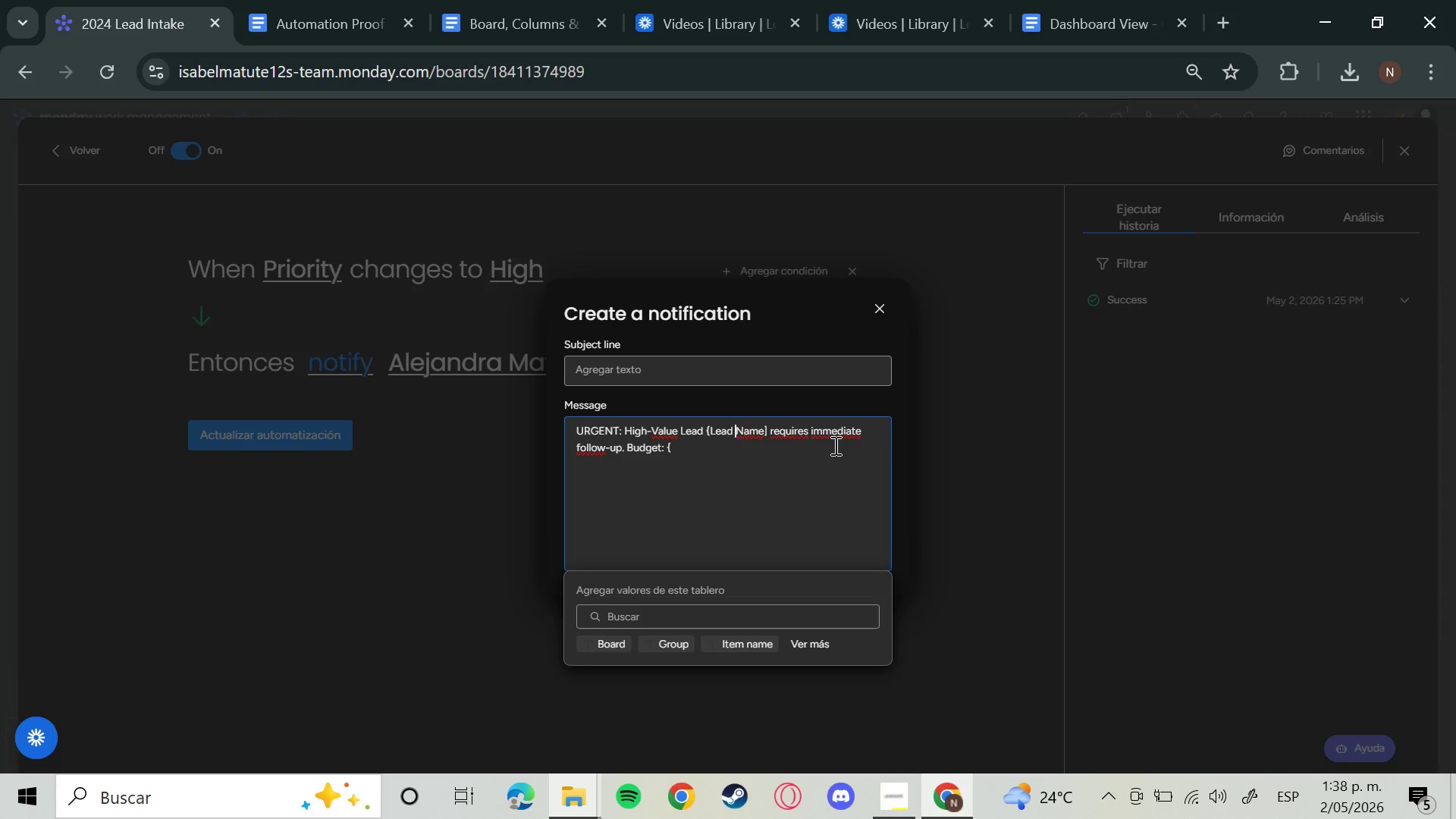 
key(ArrowRight)
 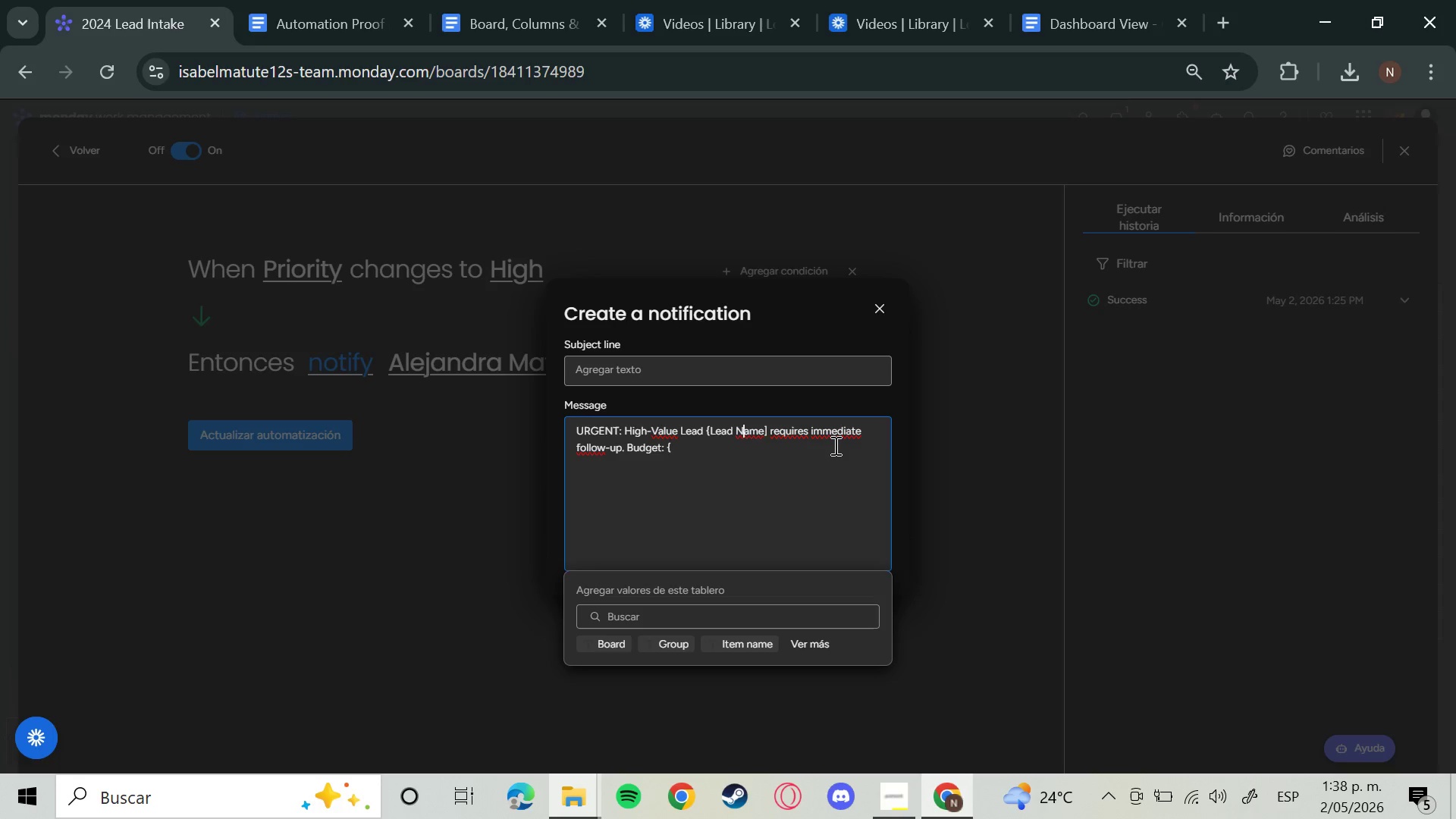 
key(ArrowRight)
 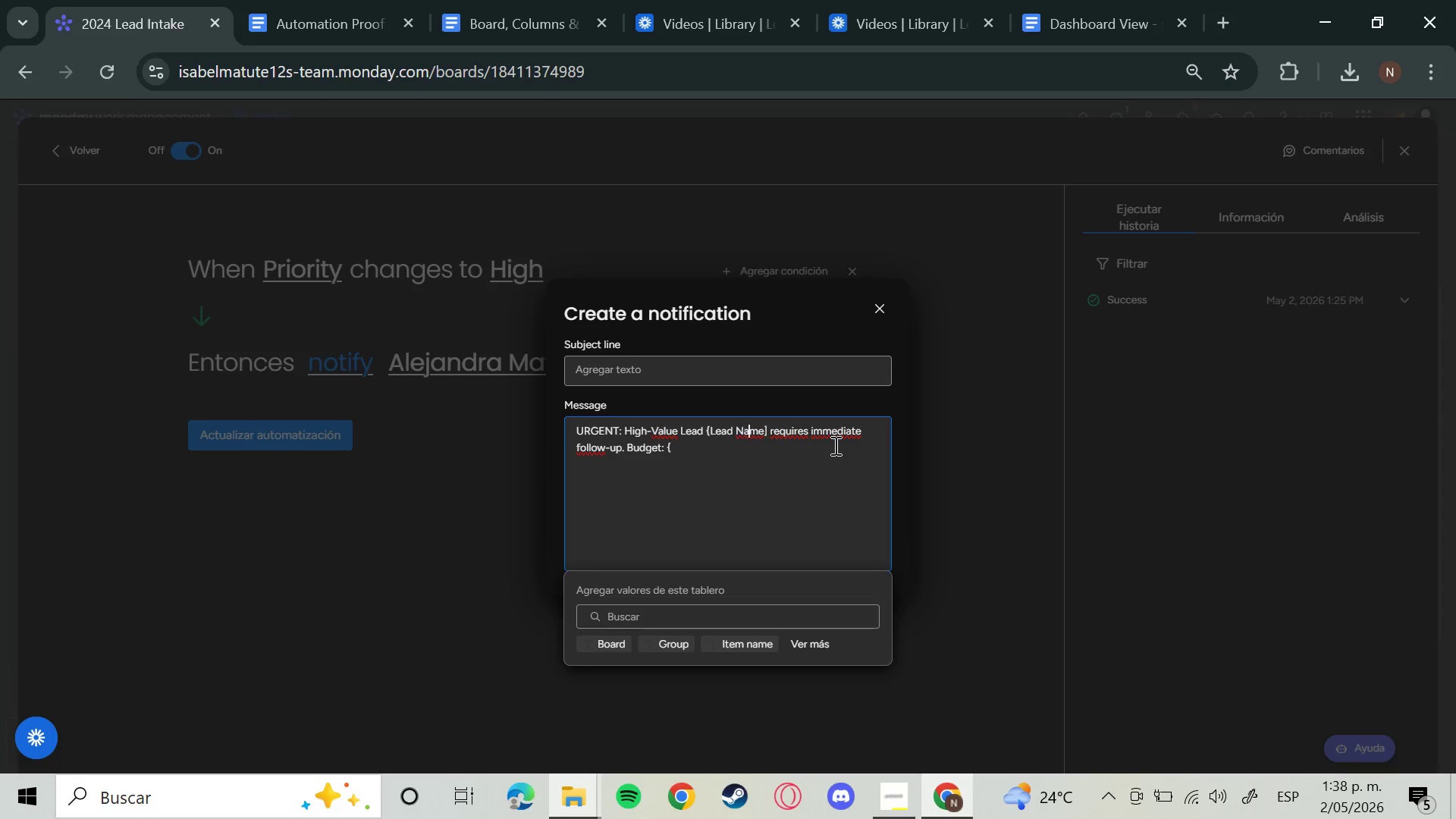 
key(ArrowRight)
 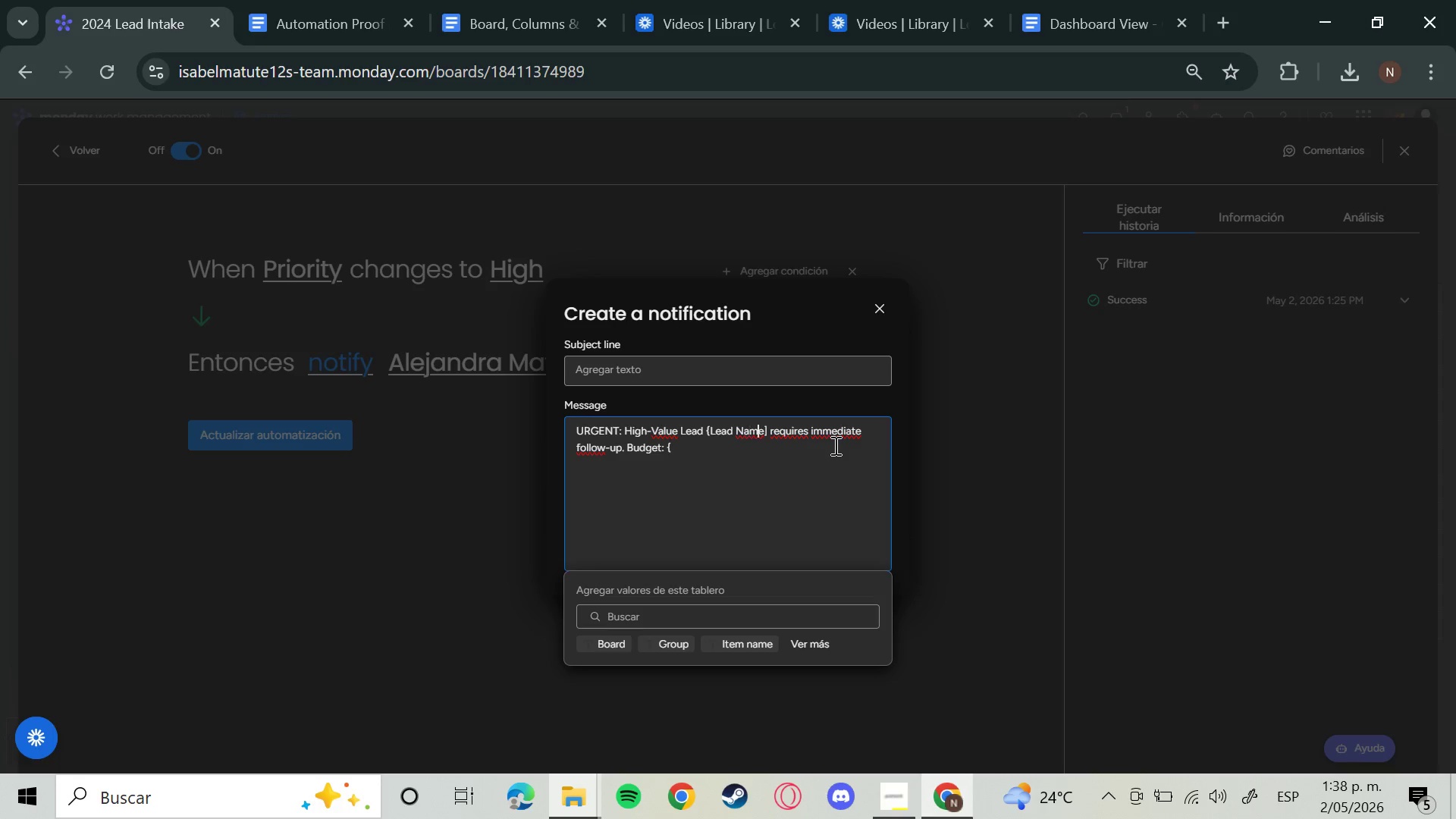 
key(ArrowRight)
 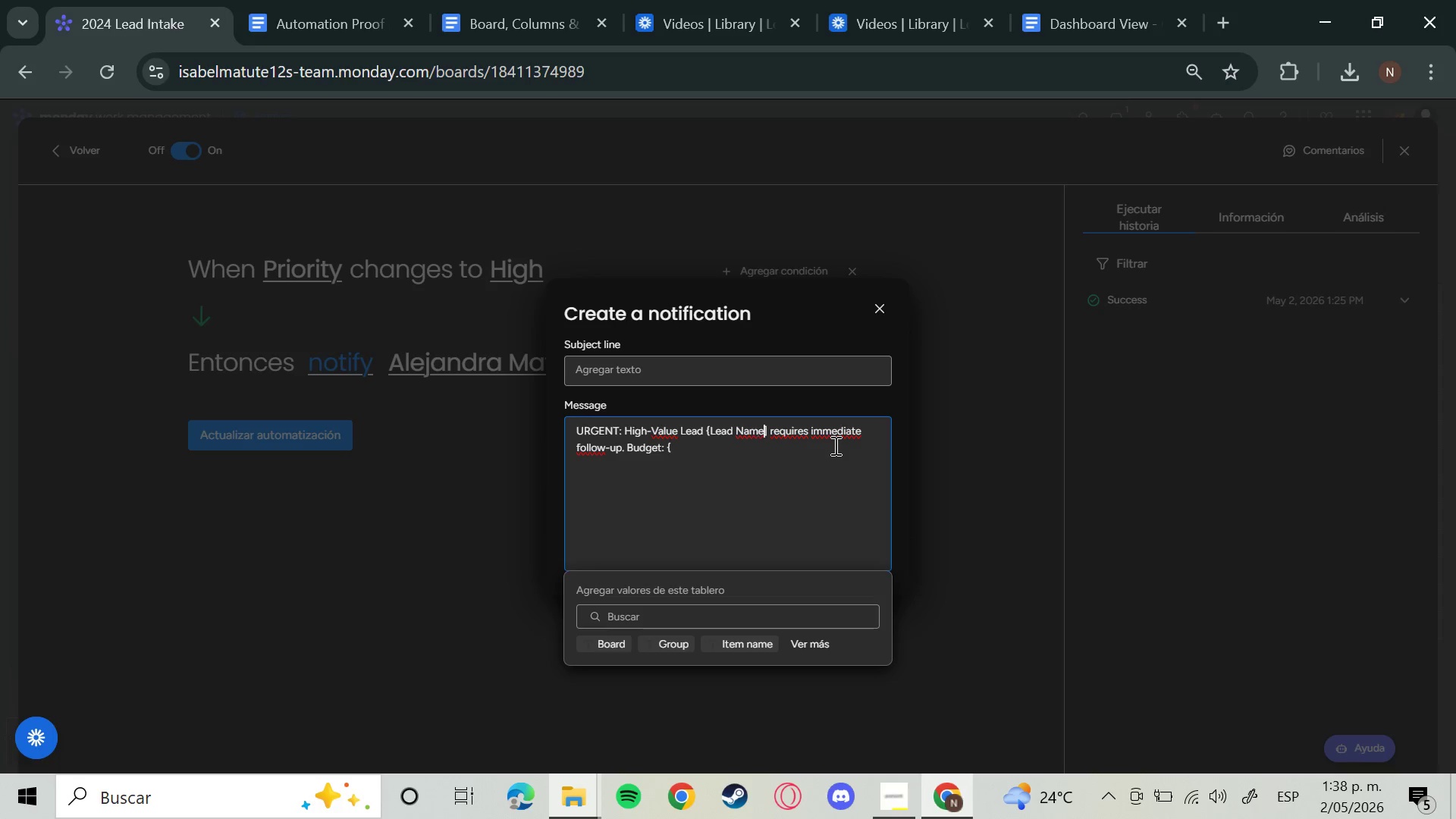 
key(ArrowRight)
 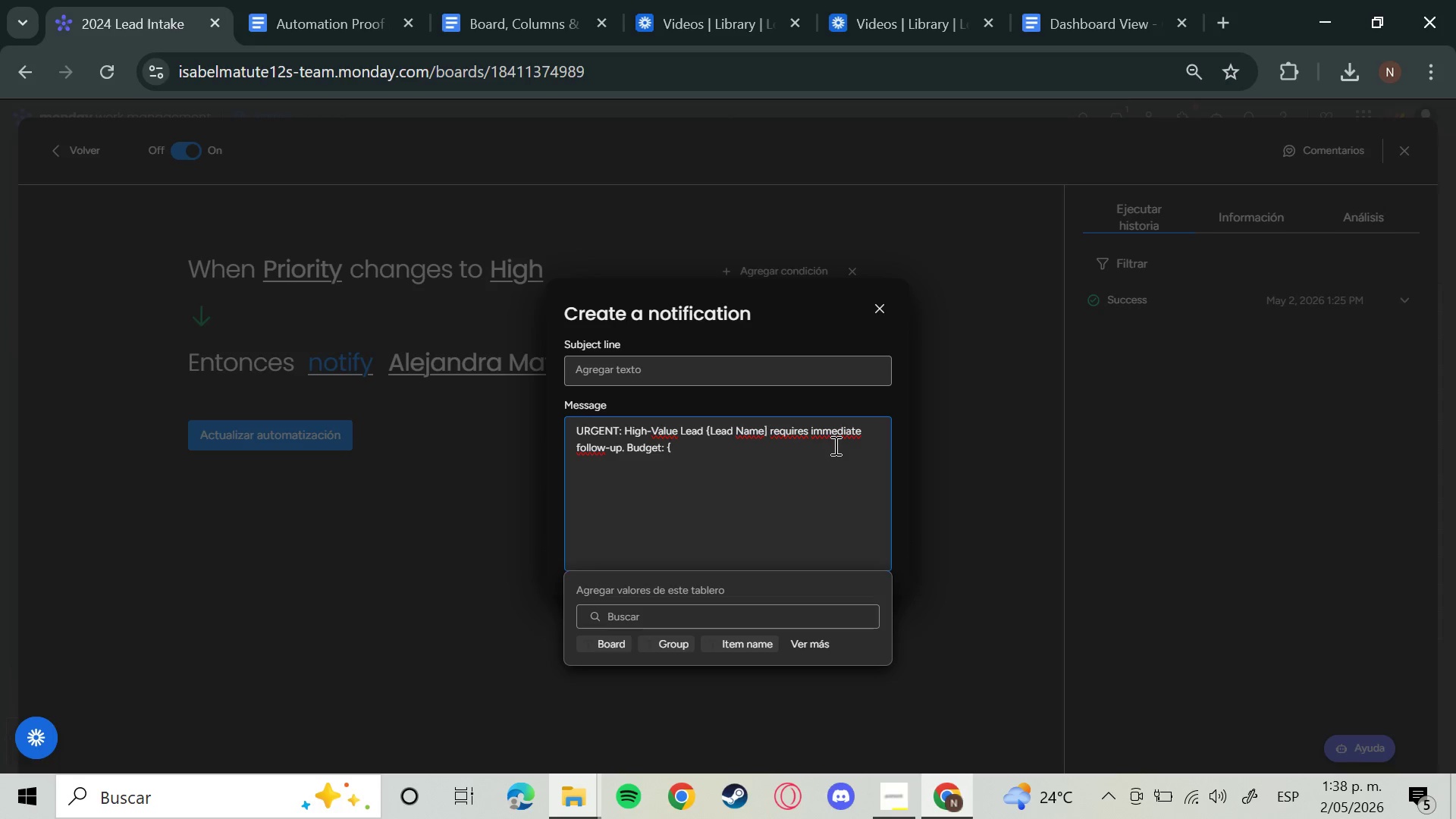 
key(Backspace)
 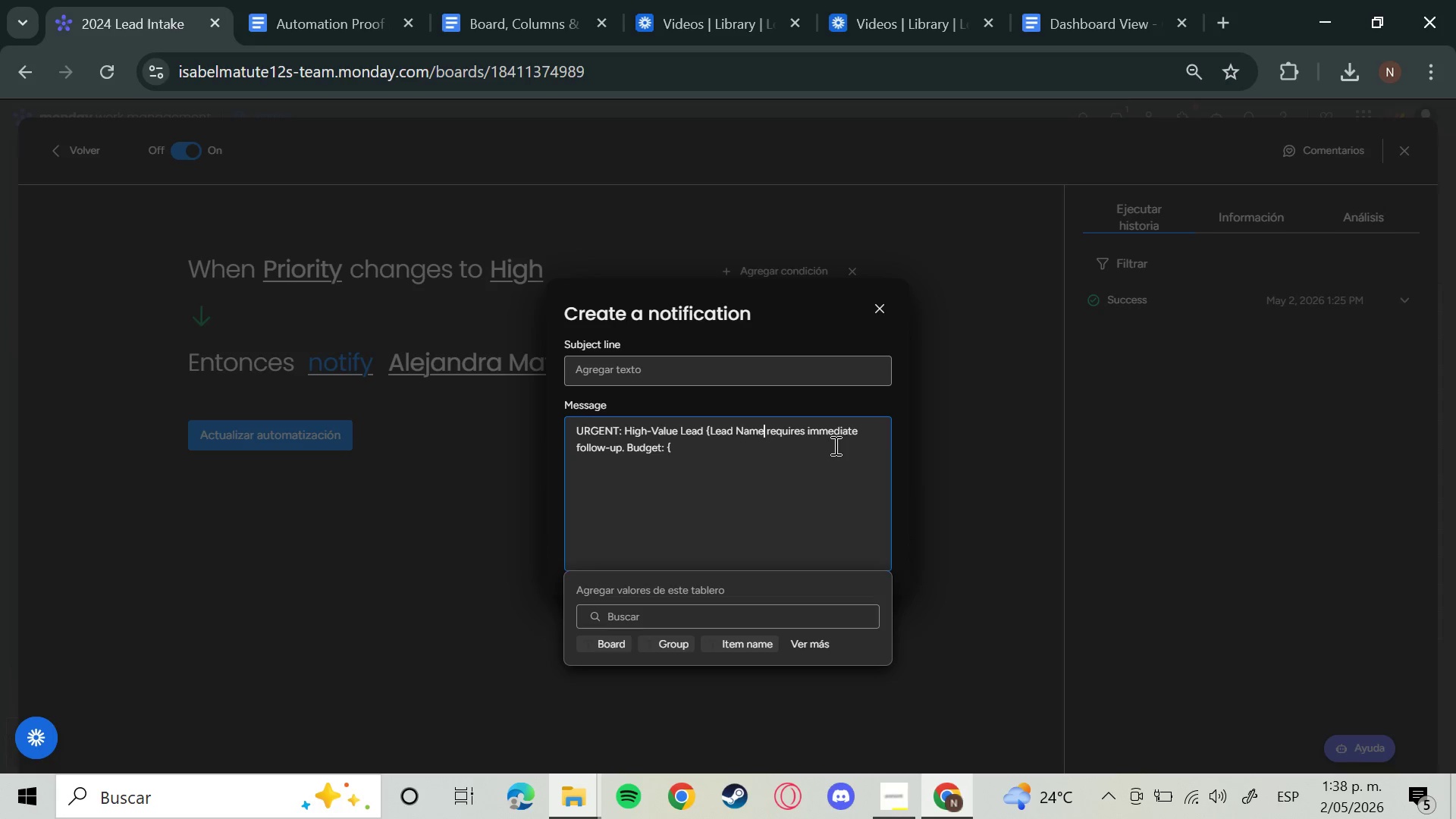 
key(Slash)
 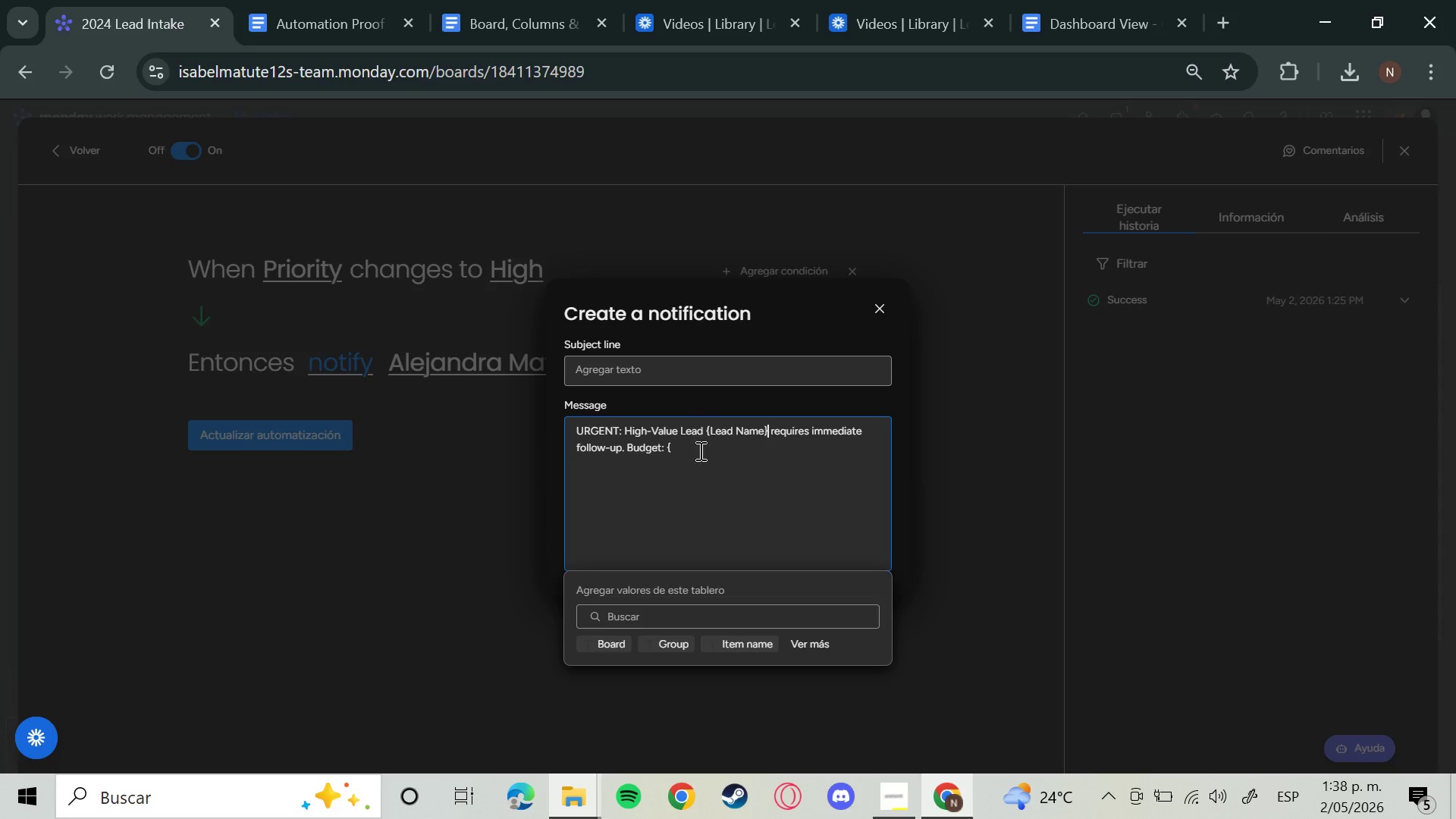 
left_click([674, 450])
 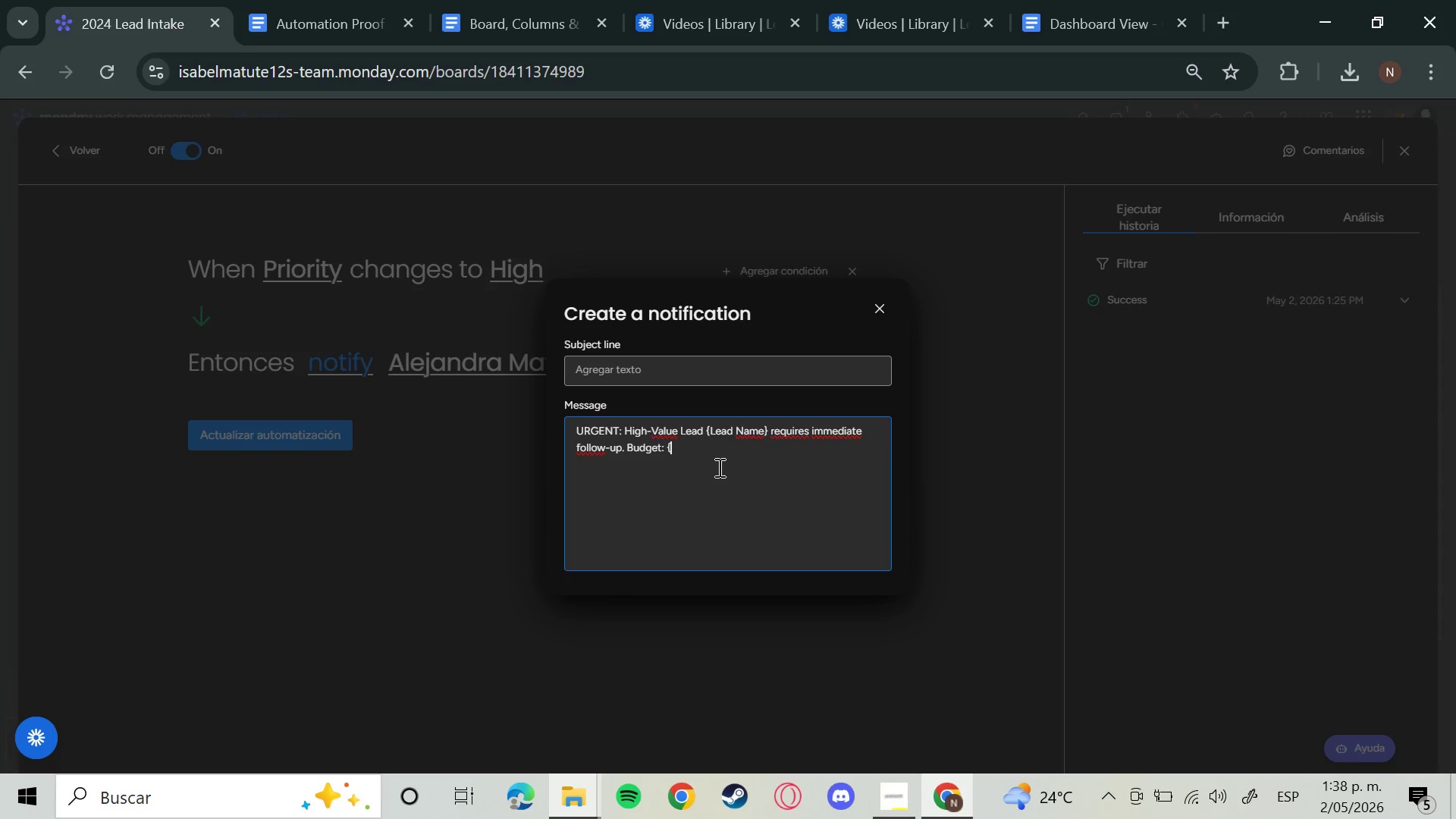 
type(Estimated Monthly Budget/.)
 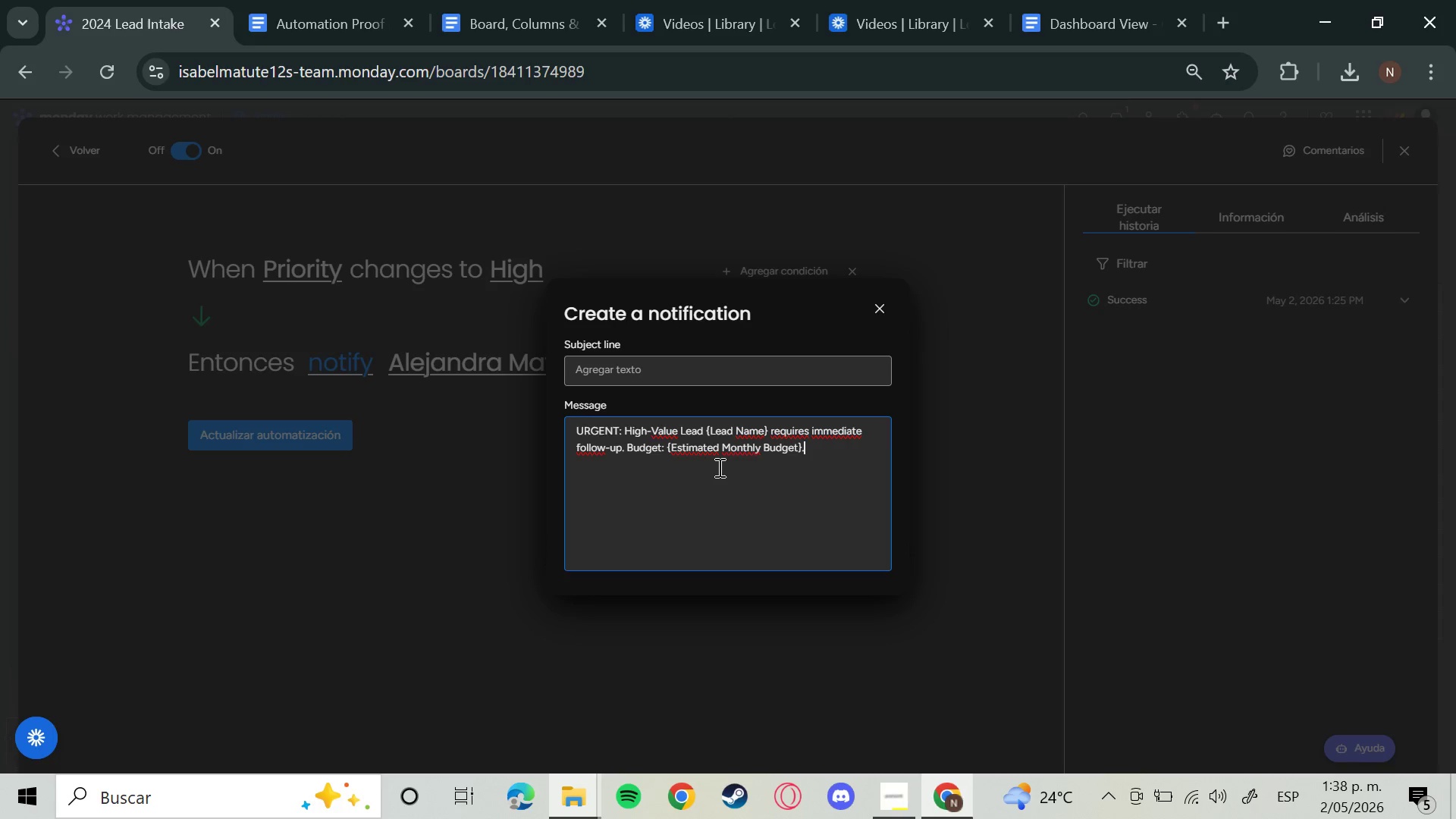 
key(Enter)
 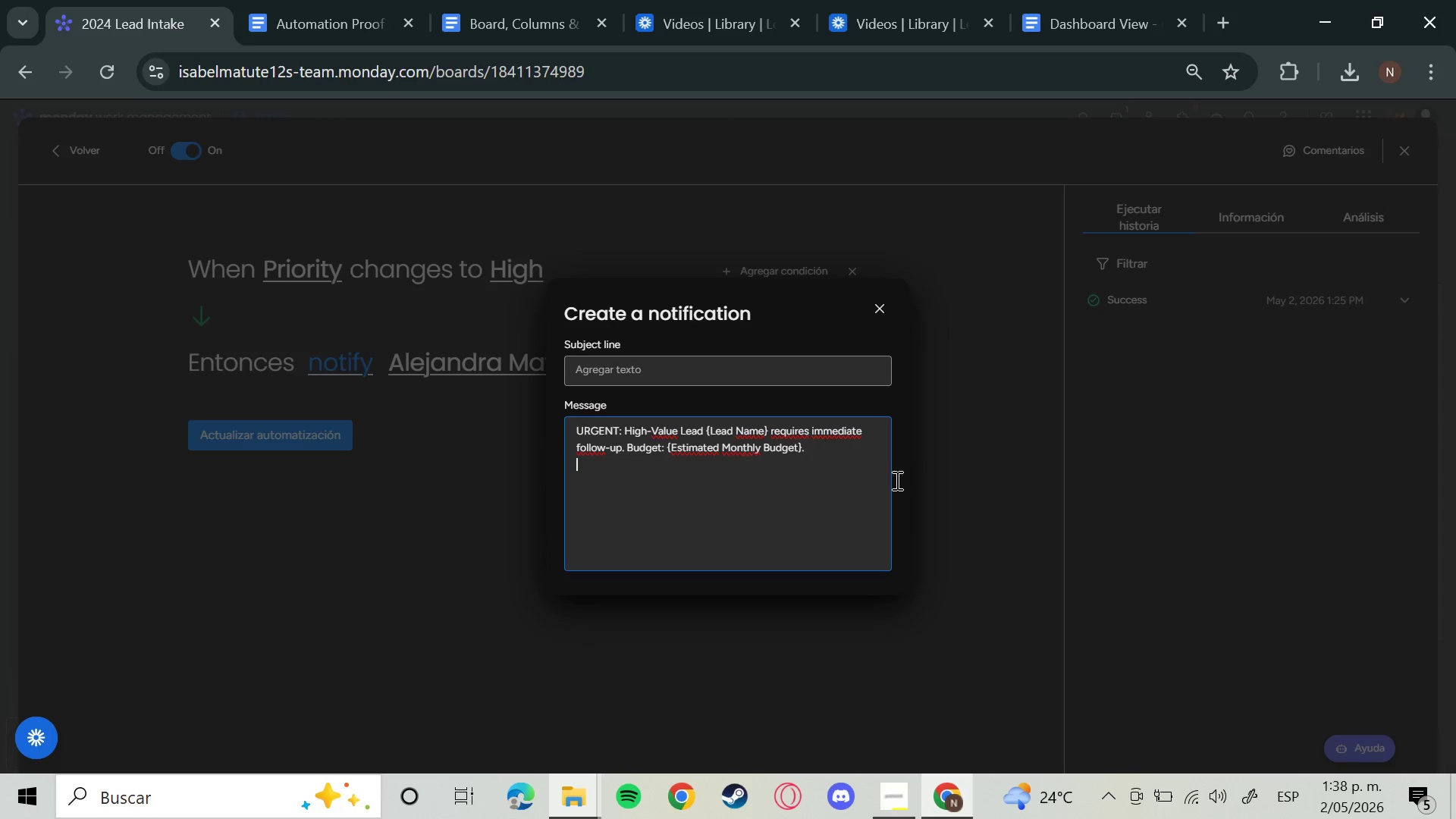 